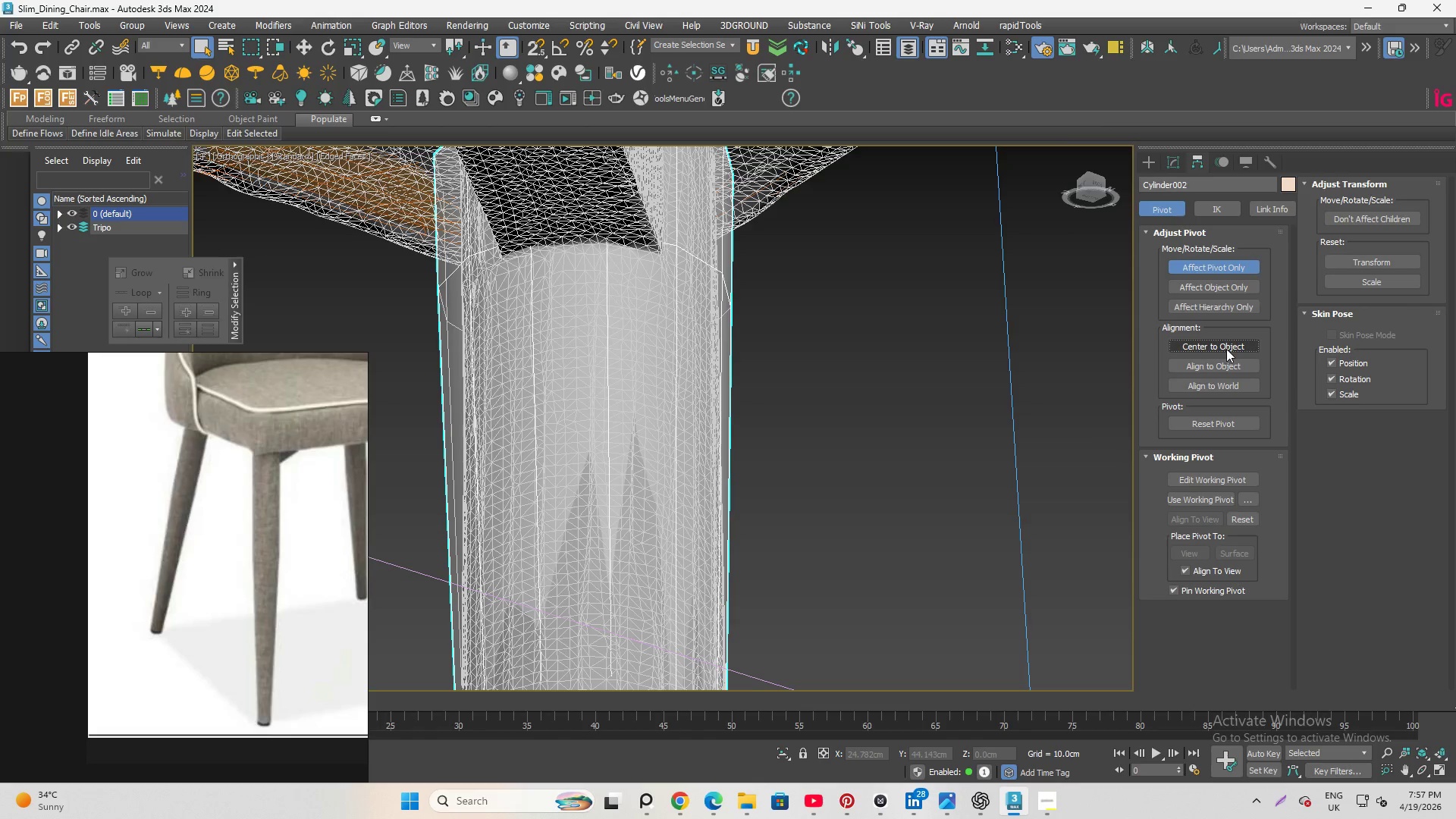 
scroll: coordinate [764, 241], scroll_direction: down, amount: 7.0
 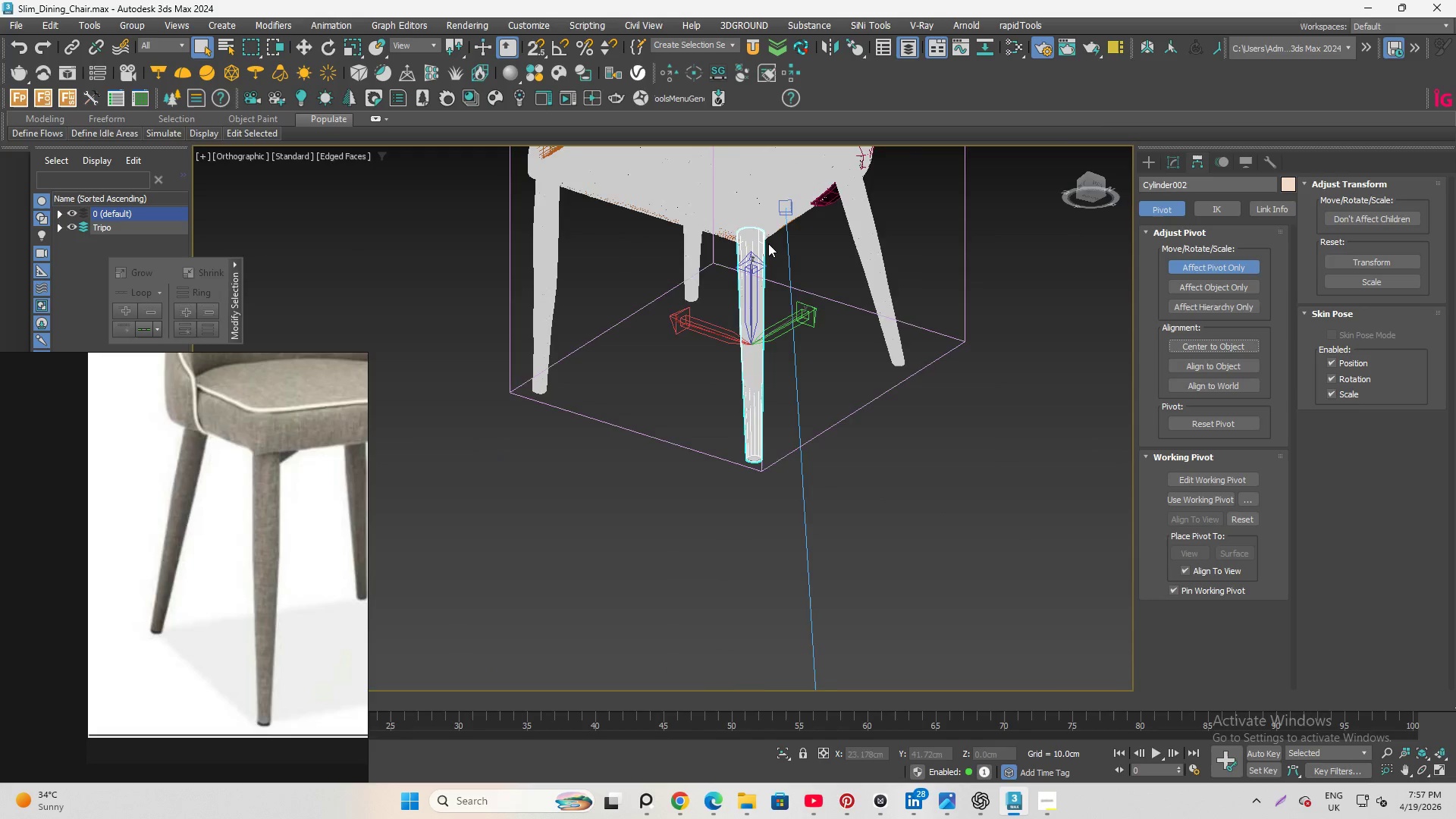 
scroll: coordinate [765, 253], scroll_direction: up, amount: 5.0
 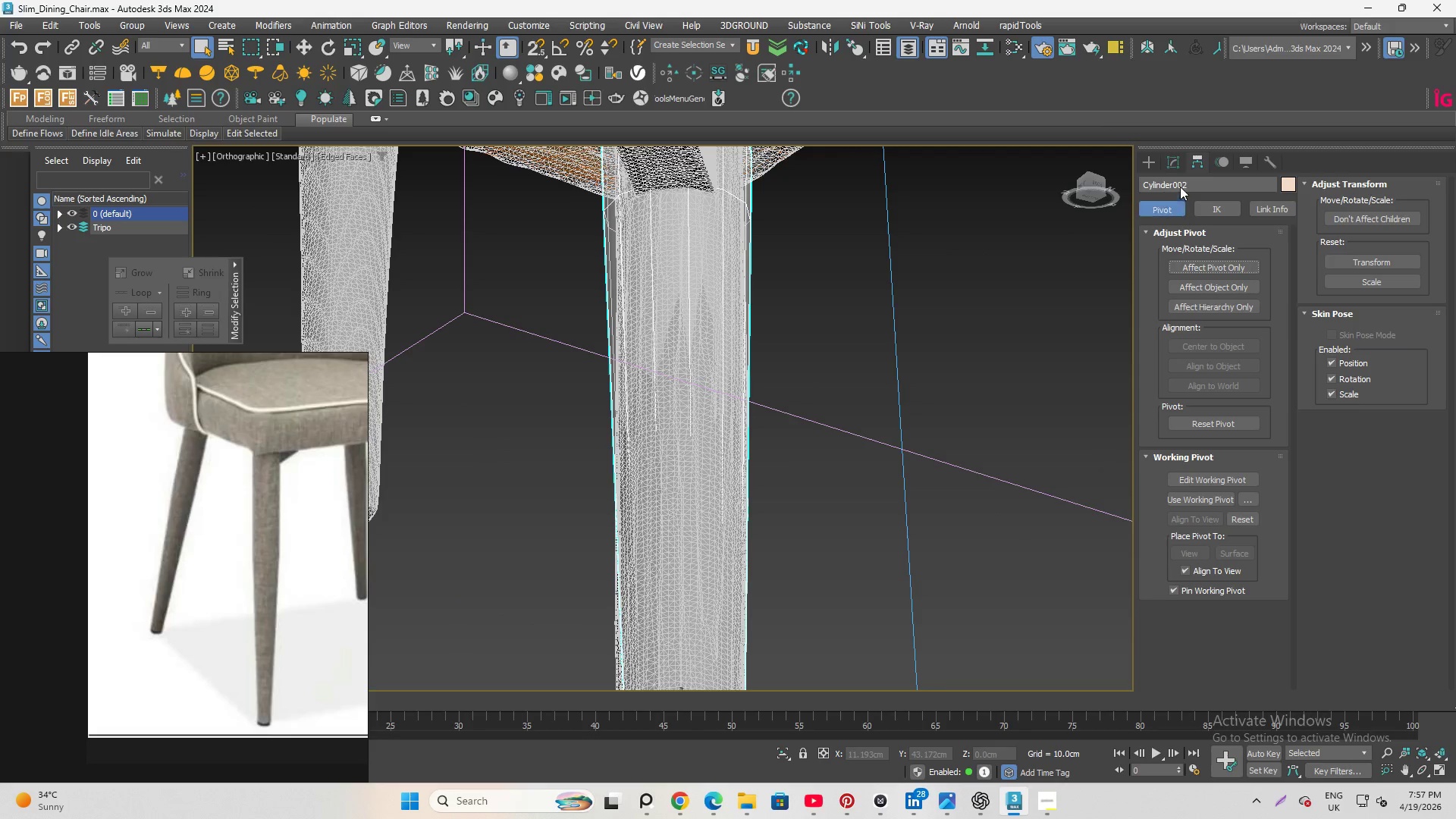 
scroll: coordinate [736, 420], scroll_direction: down, amount: 3.0
 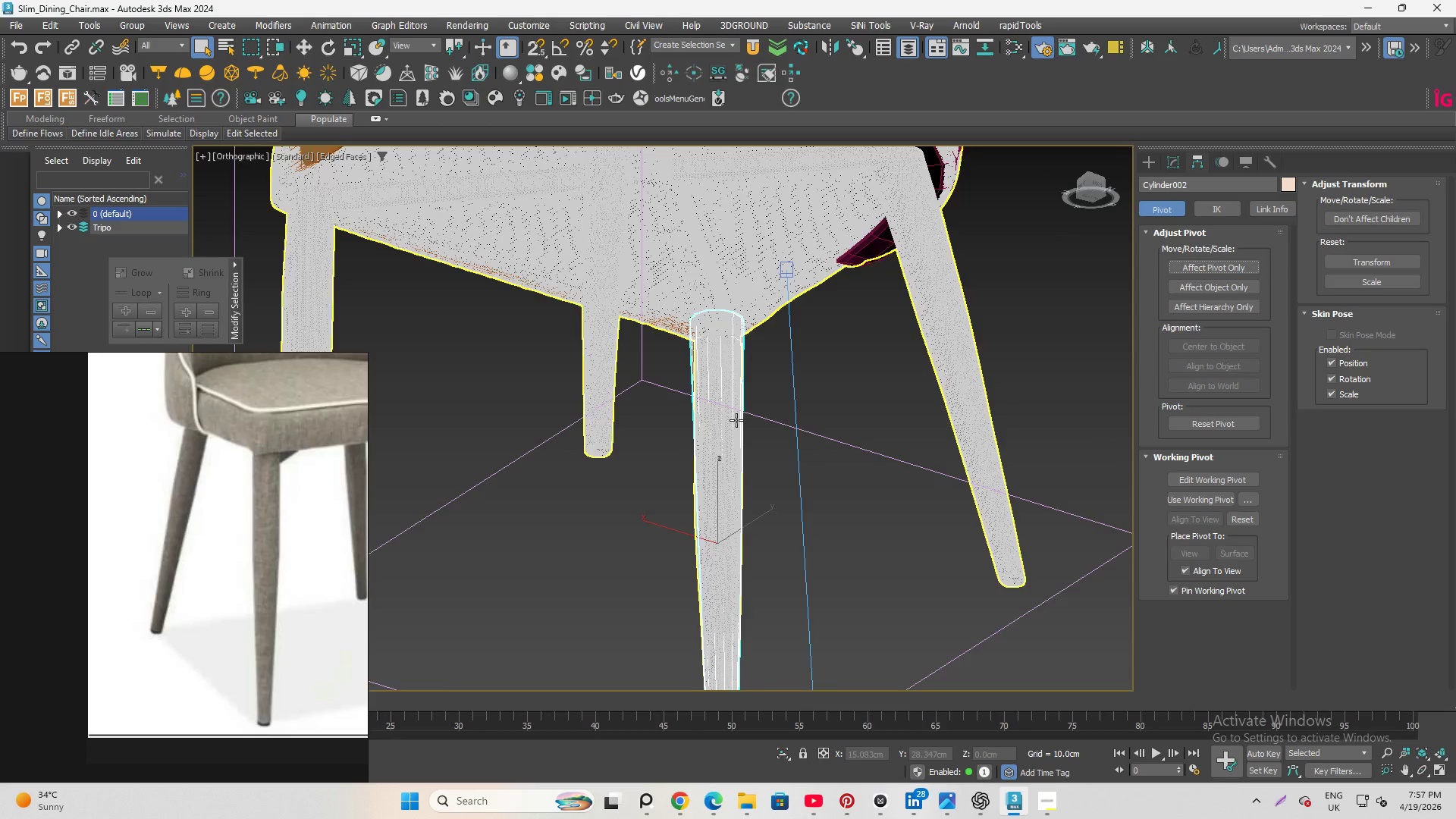 
scroll: coordinate [736, 420], scroll_direction: up, amount: 1.0
 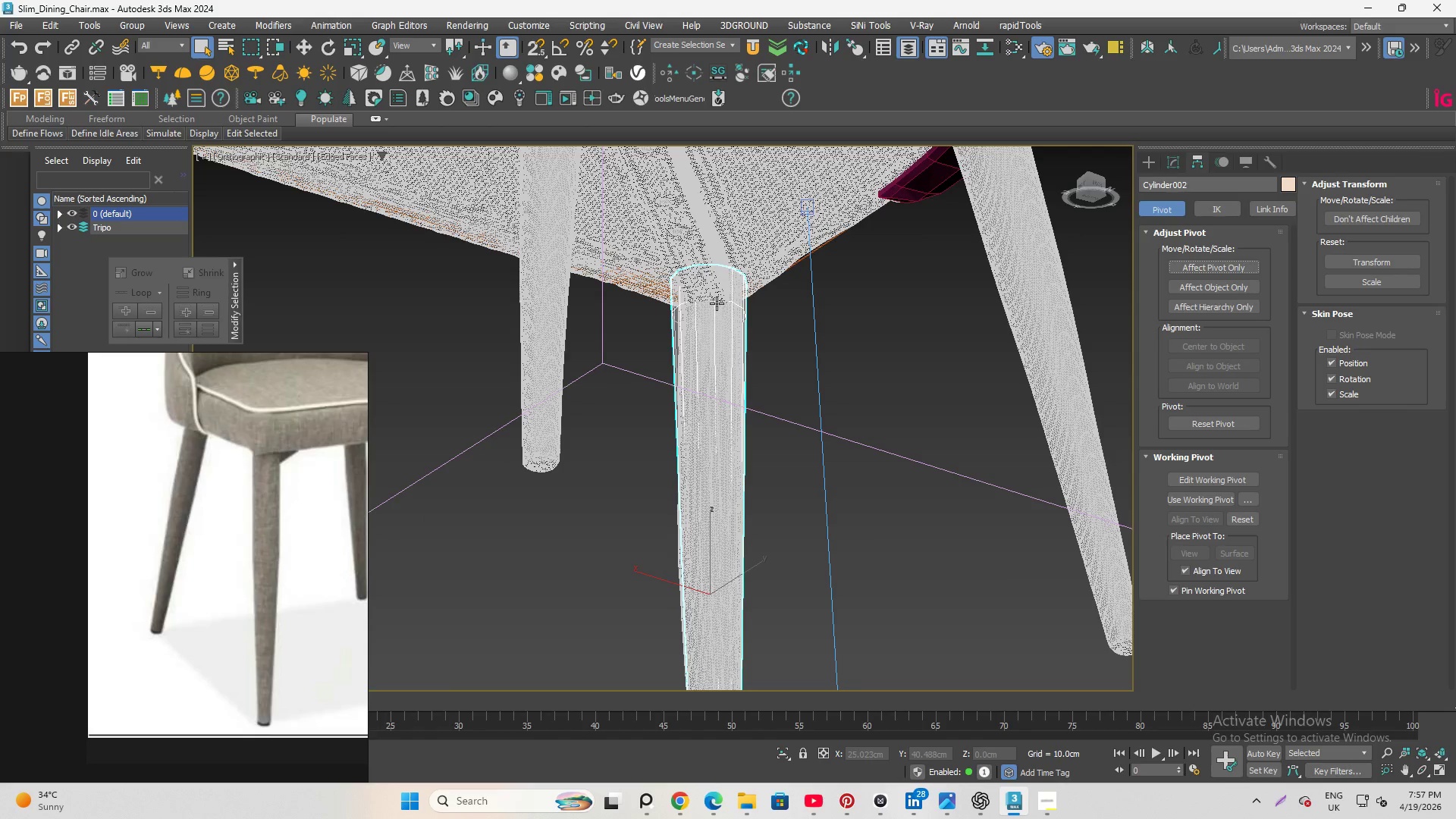 
key(E)
 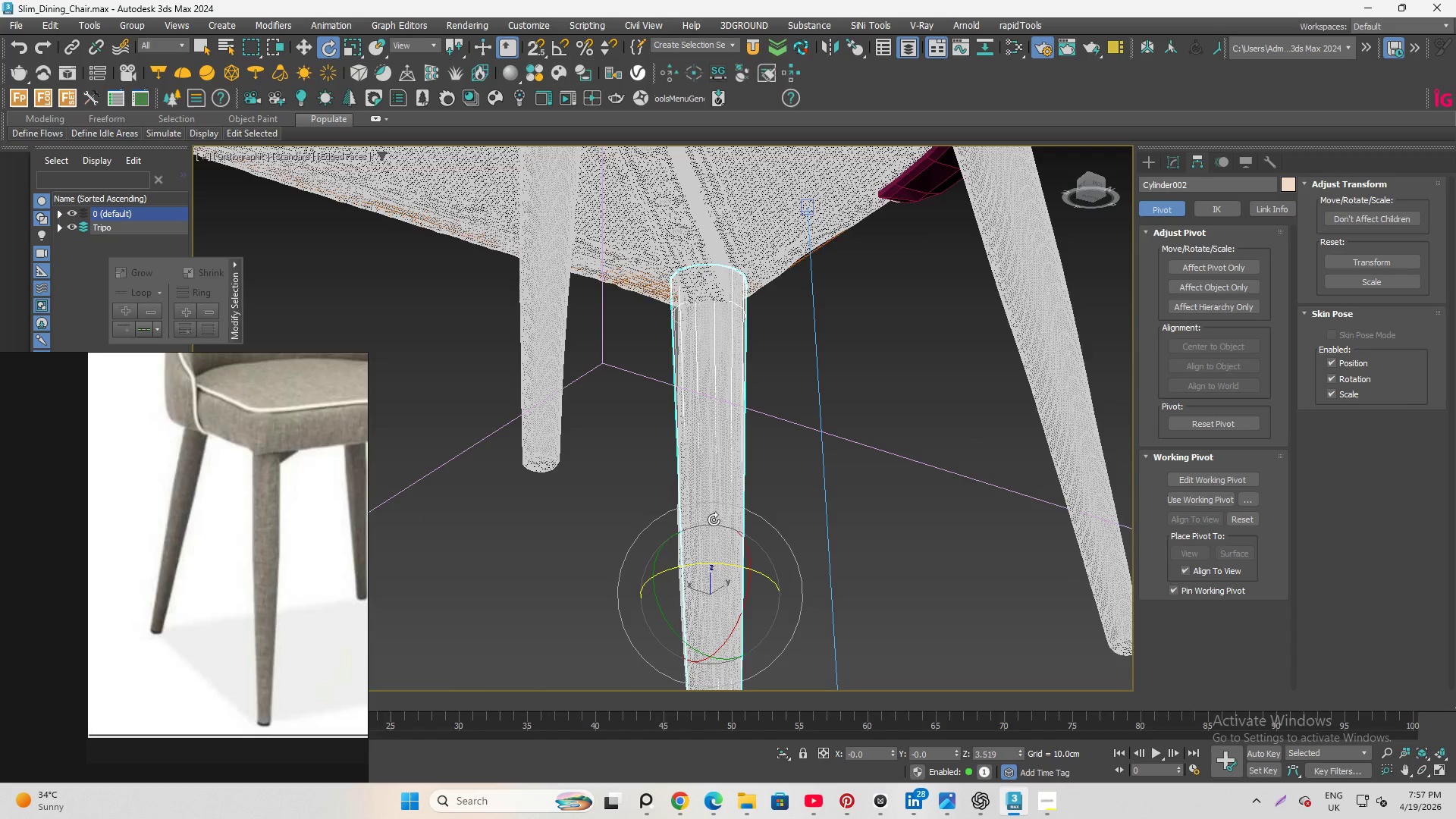 
scroll: coordinate [690, 435], scroll_direction: up, amount: 1.0
 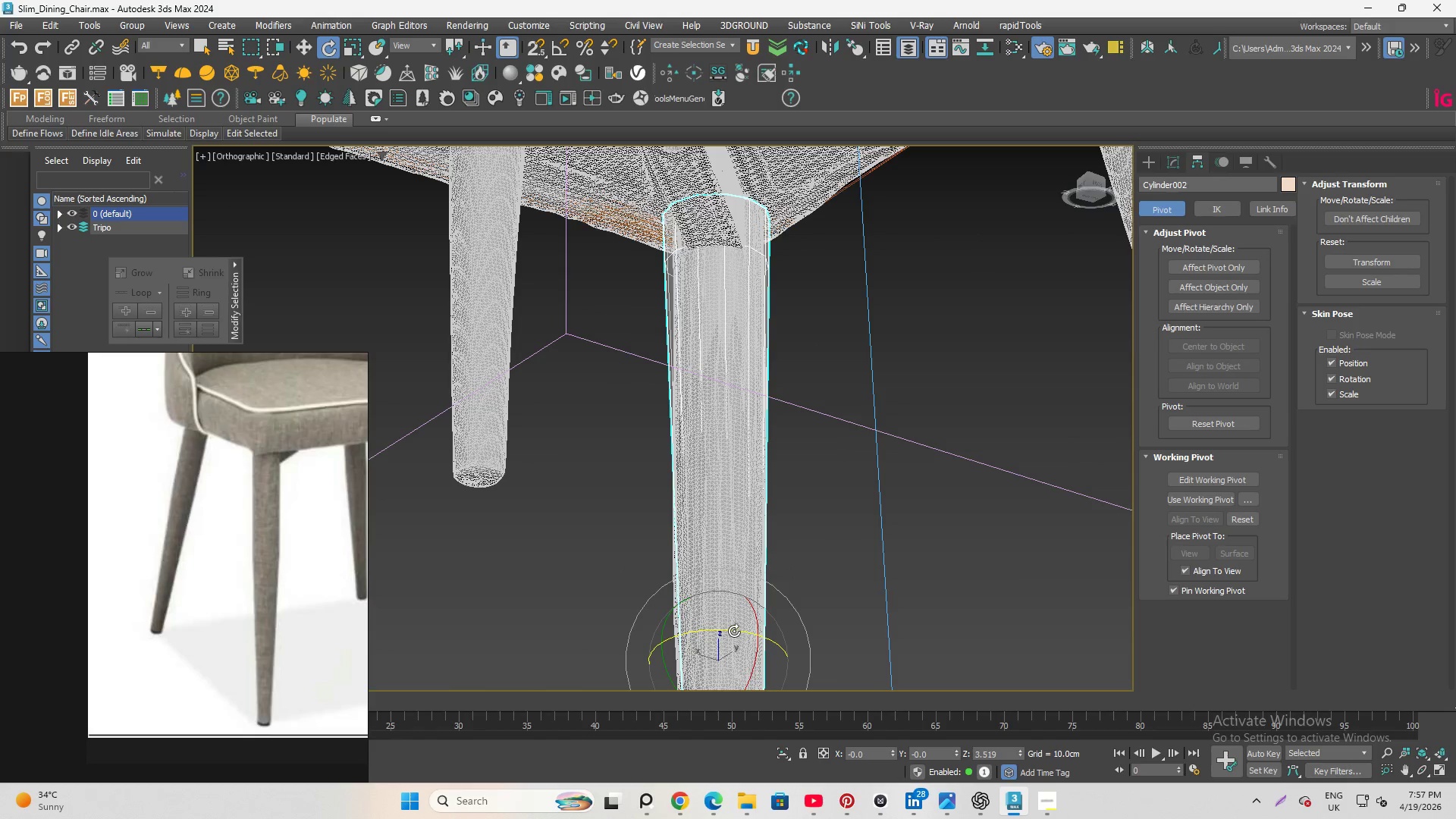 
left_click_drag(start_coordinate=[735, 630], to_coordinate=[721, 626])
 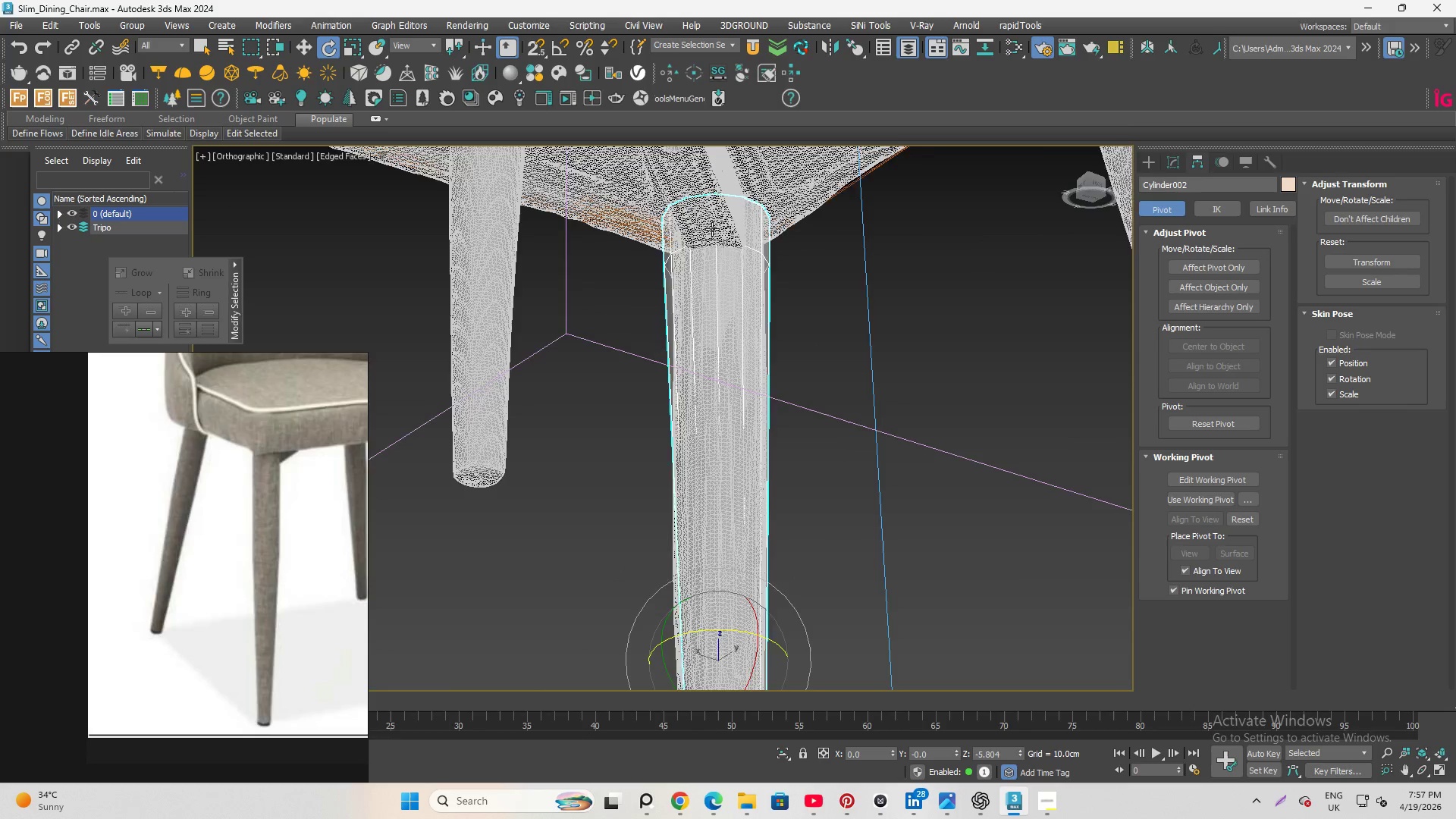 
scroll: coordinate [712, 228], scroll_direction: up, amount: 4.0
 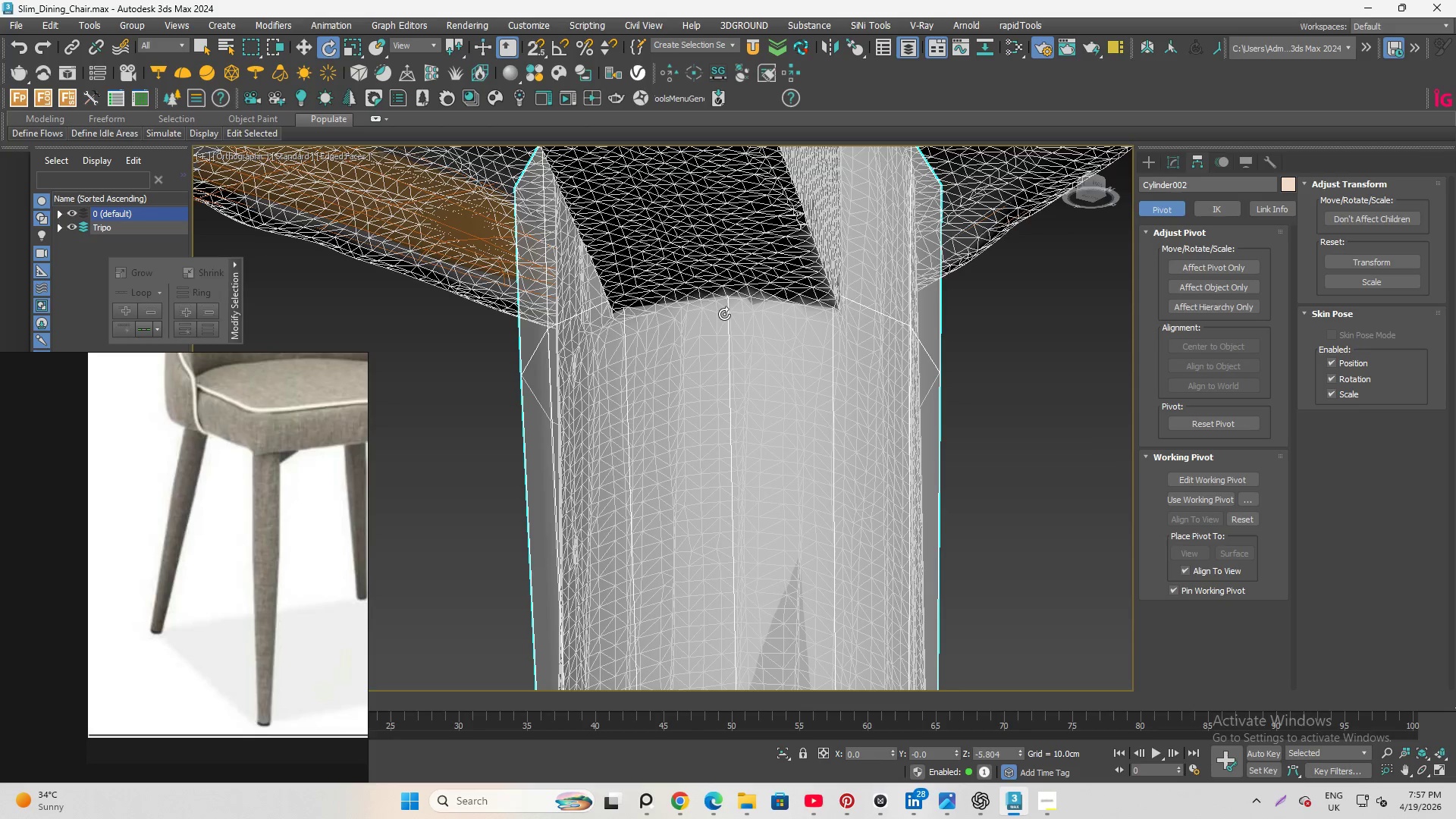 
hold_key(key=AltLeft, duration=2.27)
scroll: coordinate [613, 334], scroll_direction: down, amount: 3.0
 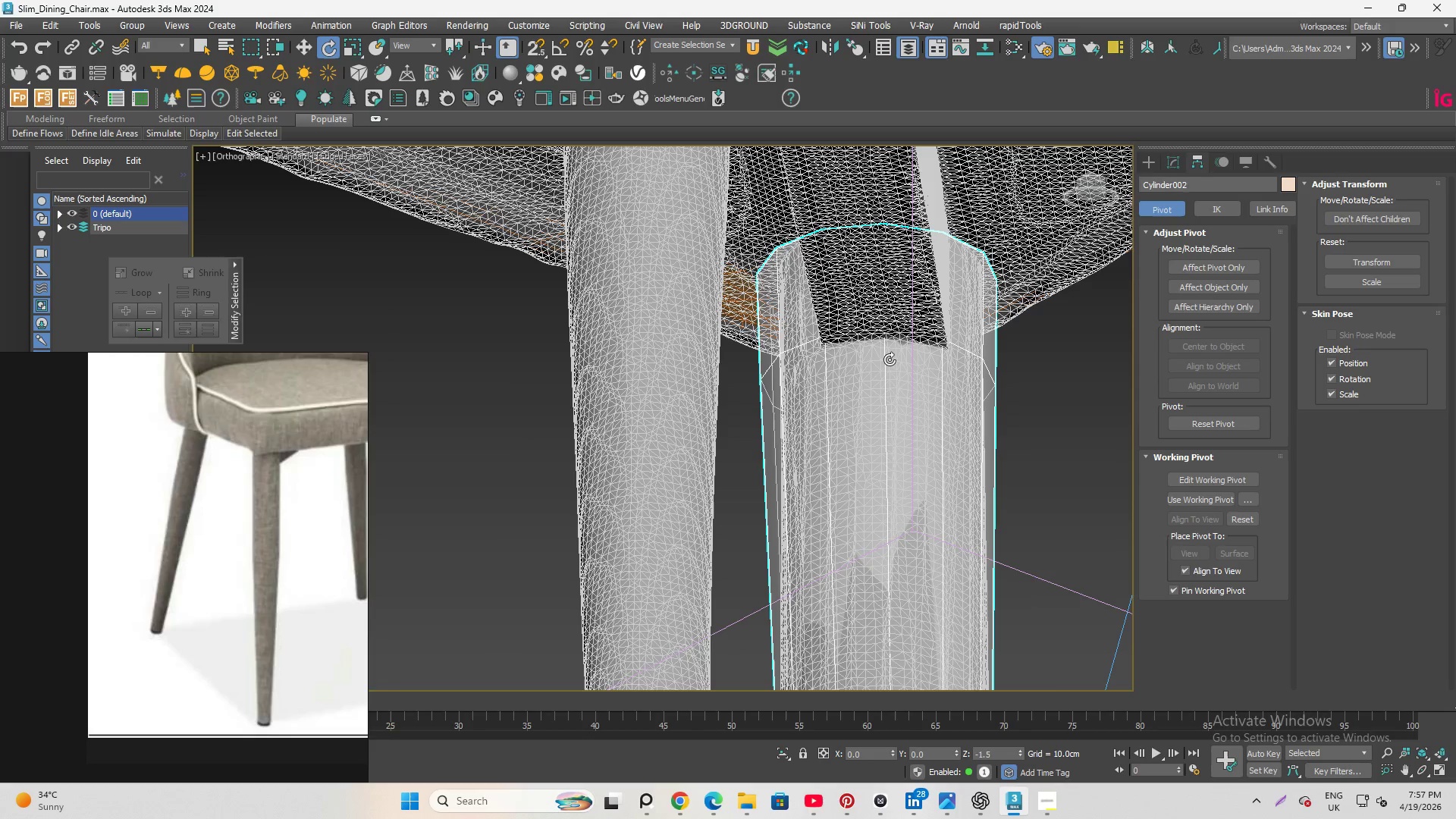 
scroll: coordinate [898, 340], scroll_direction: up, amount: 2.0
 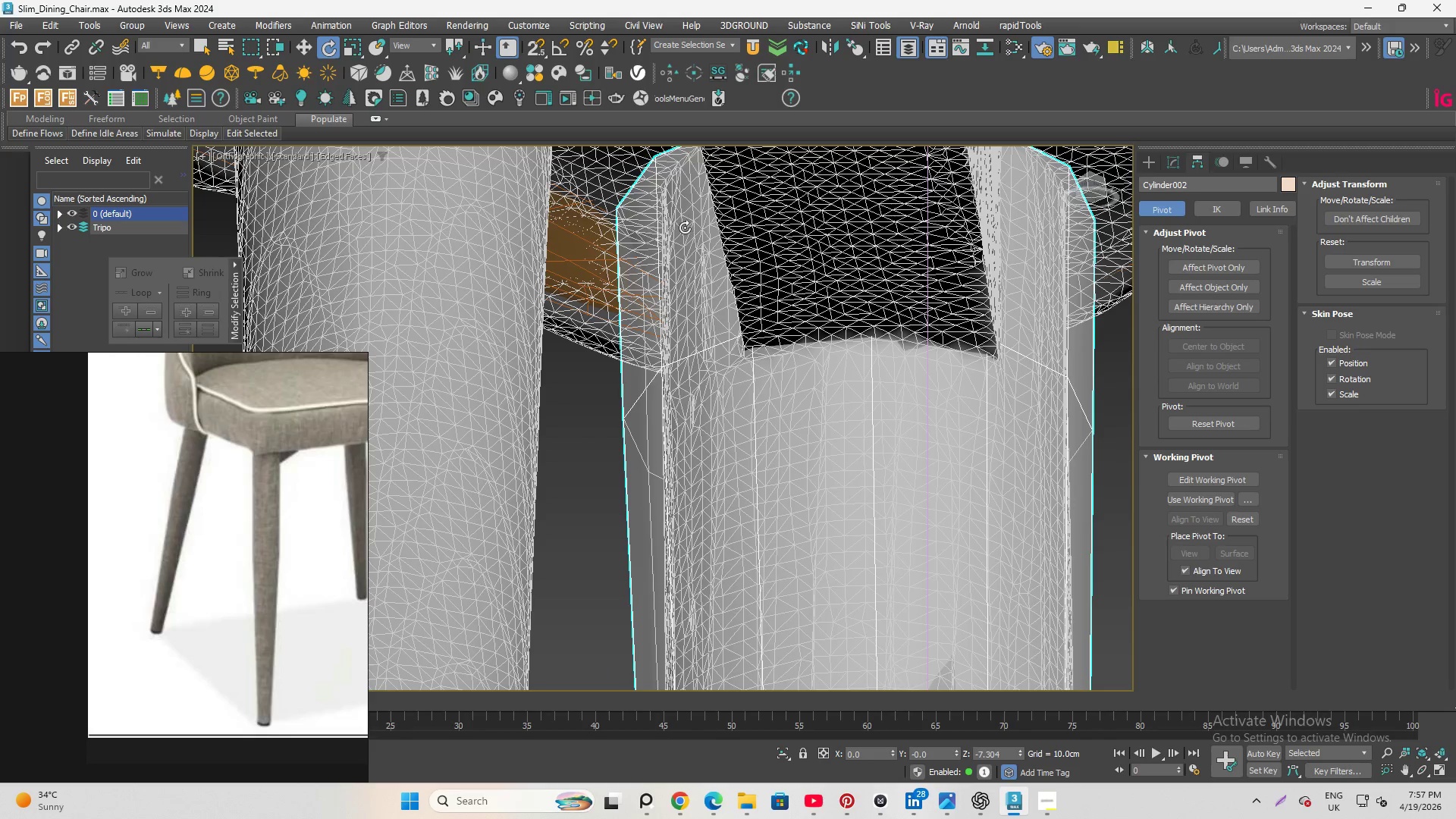 
hold_key(key=AltLeft, duration=5.74)
 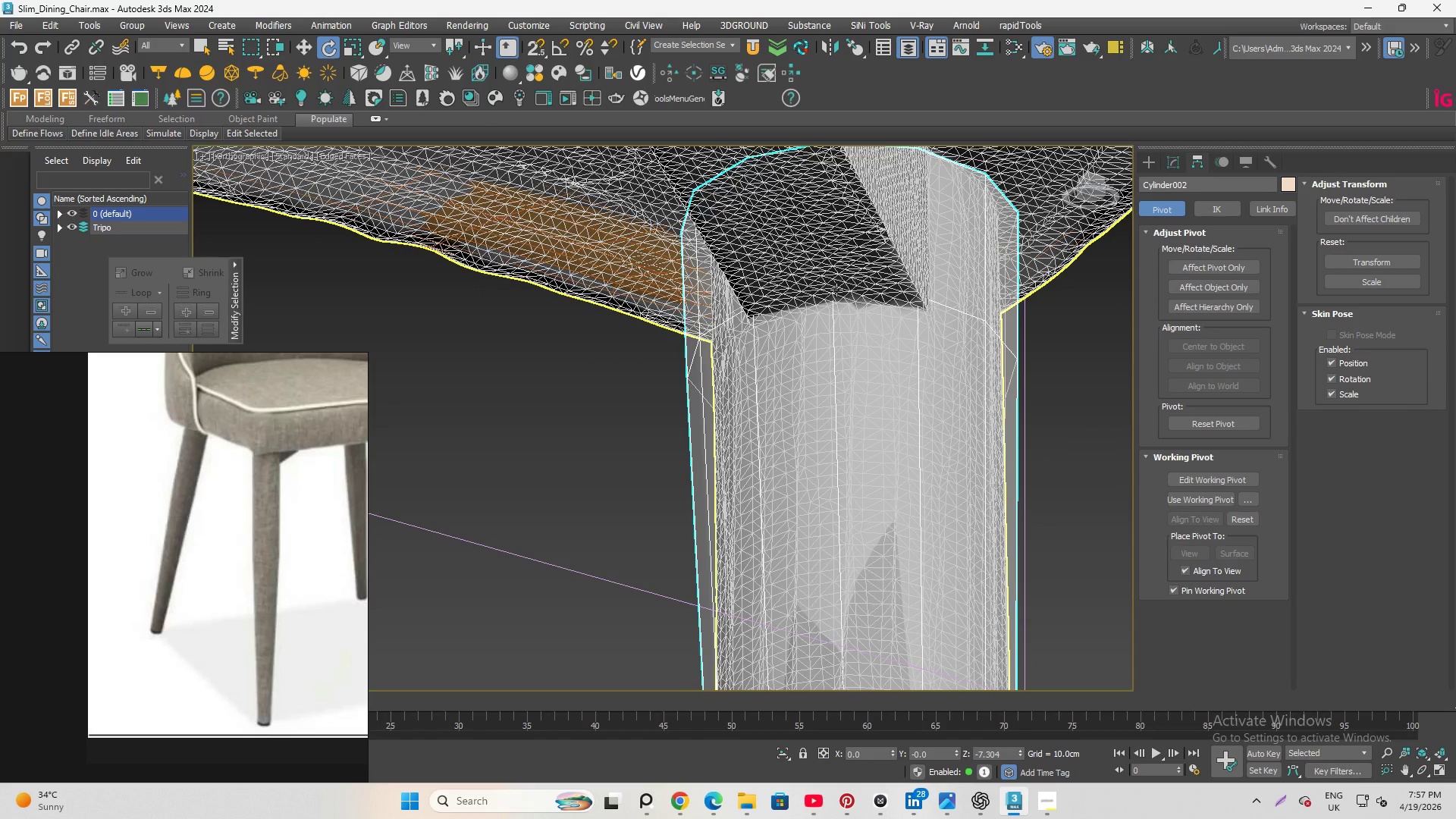 
scroll: coordinate [686, 232], scroll_direction: down, amount: 1.0
 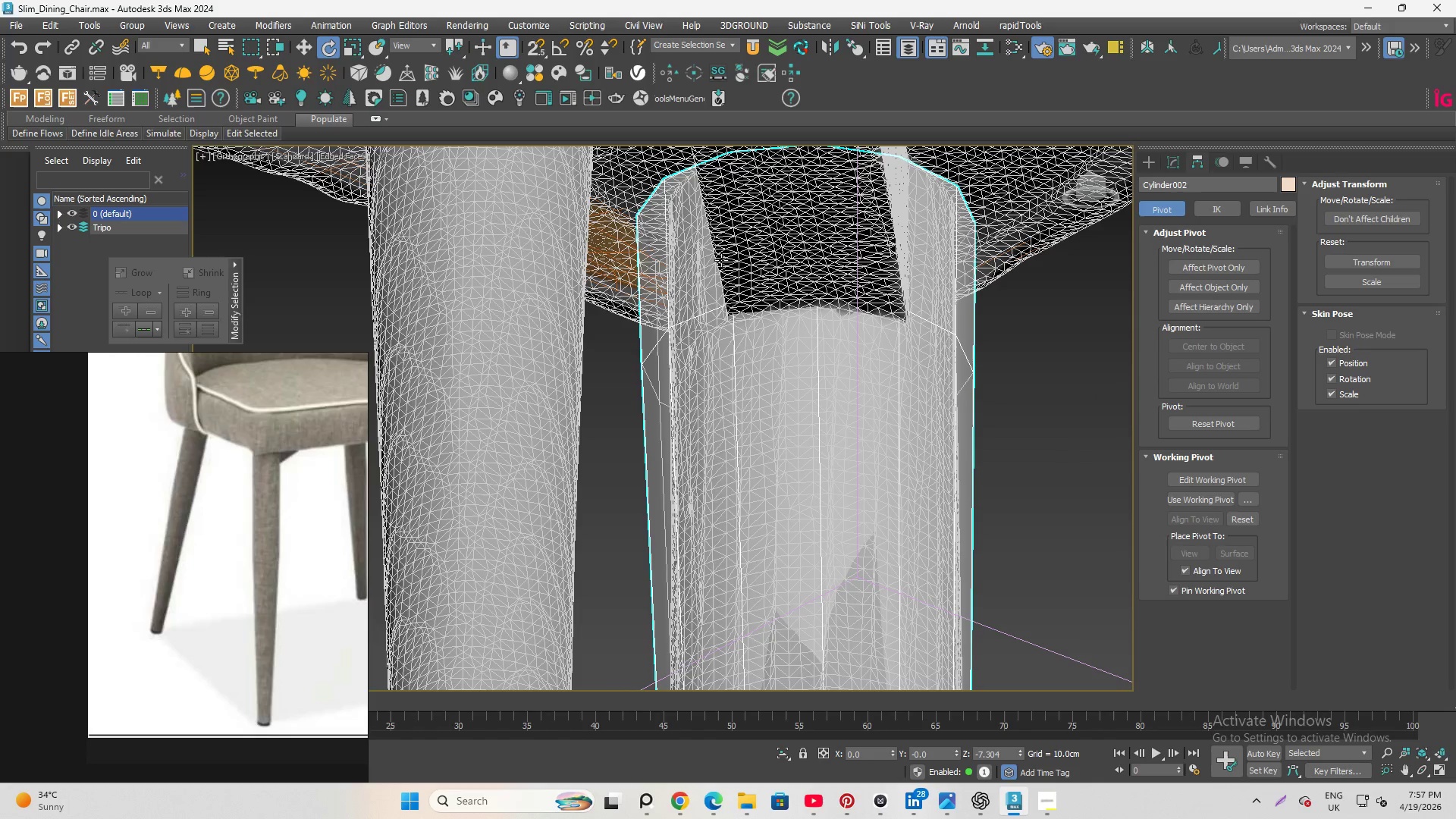 
hold_key(key=AltLeft, duration=7.64)
 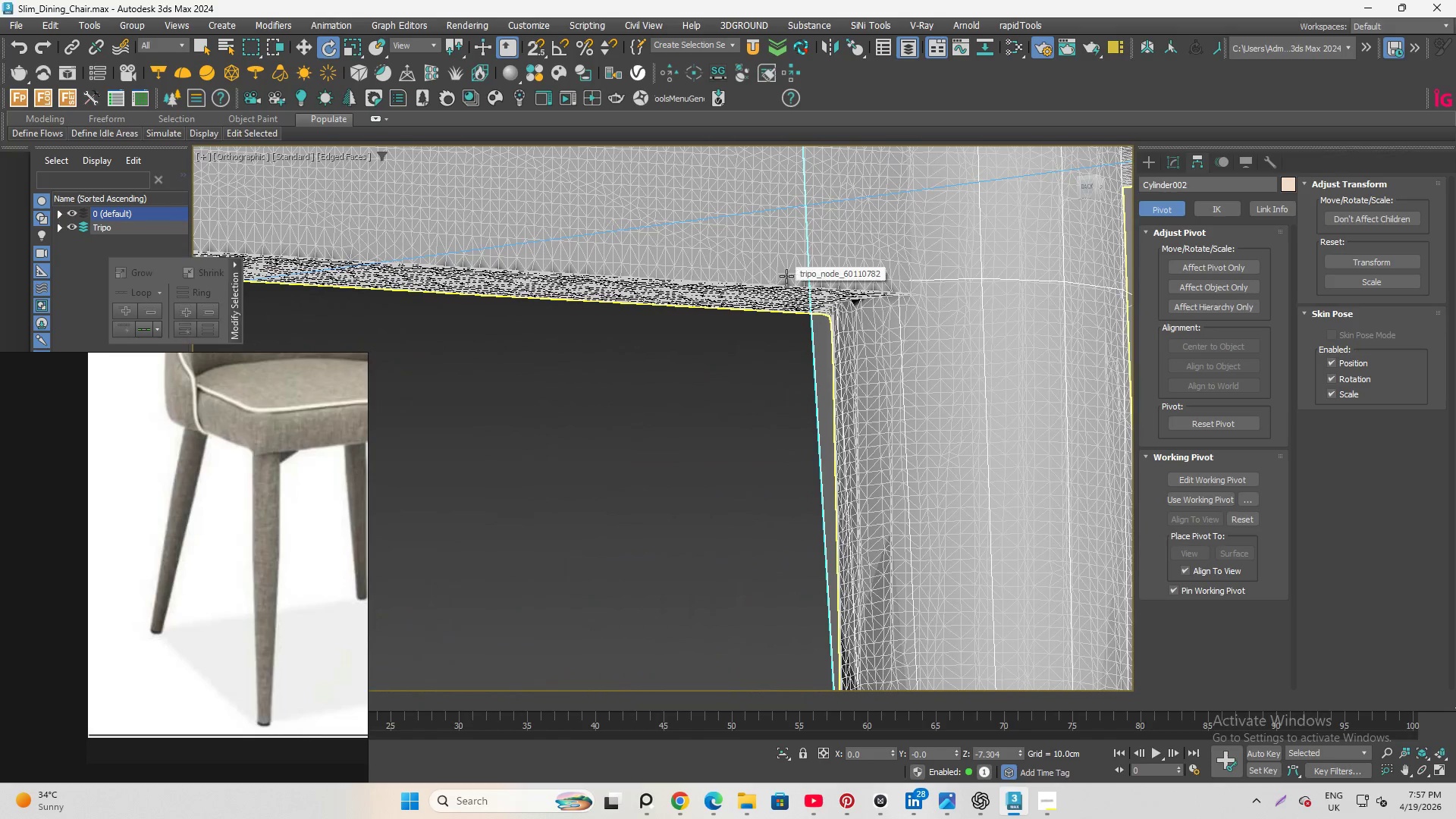 
hold_key(key=AltLeft, duration=2.55)
 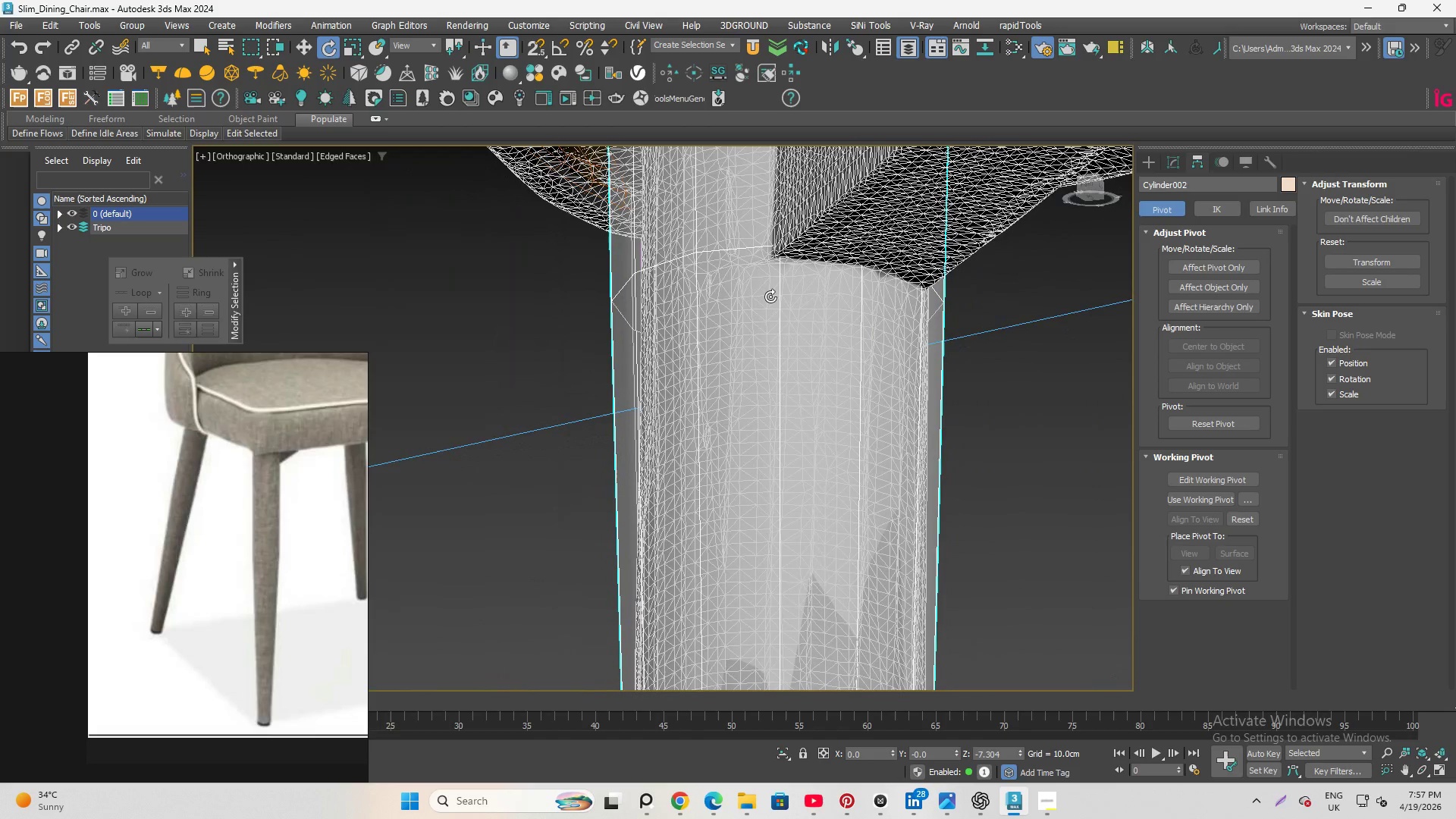 
left_click([770, 297])
 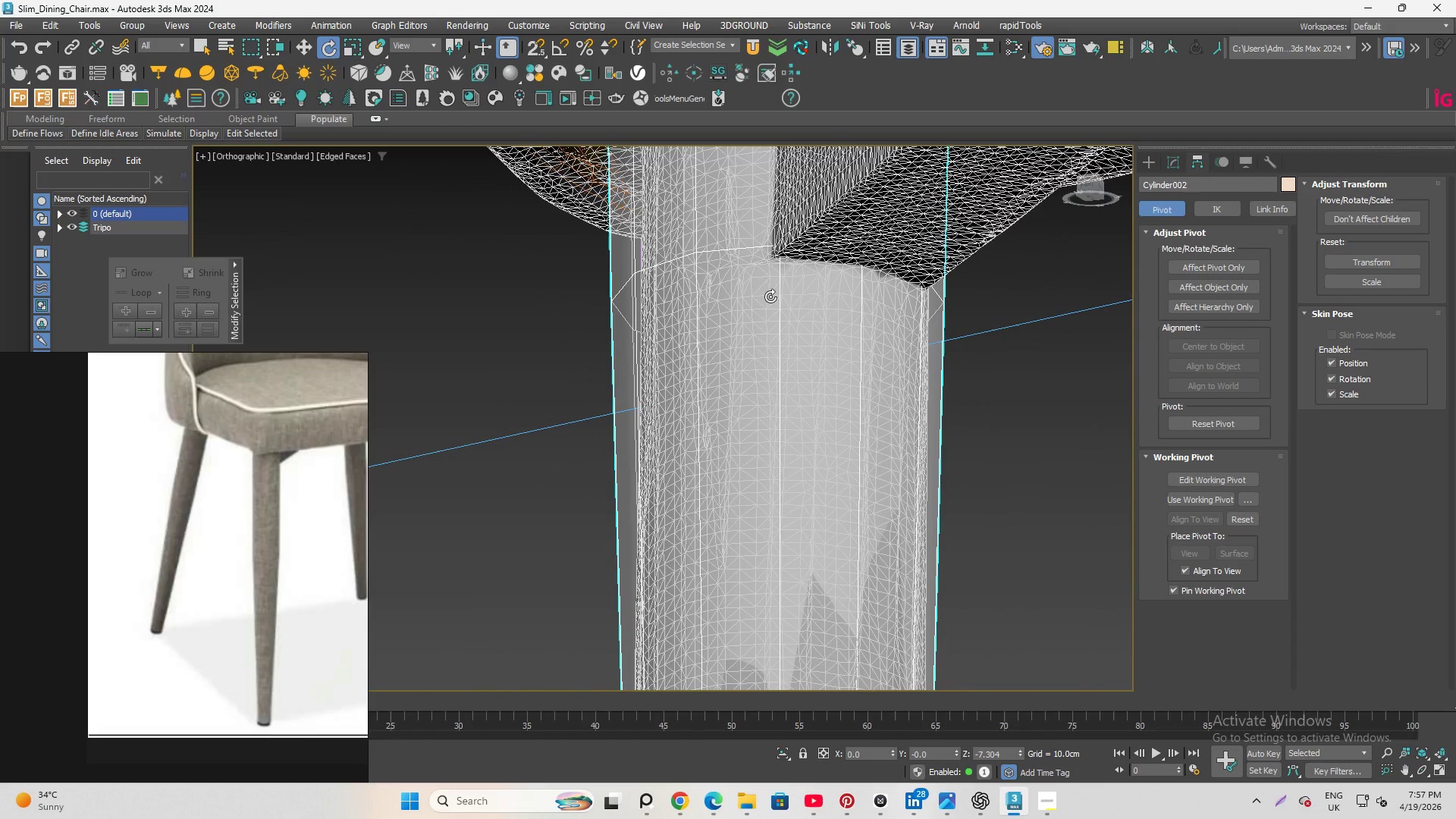 
hold_key(key=AltLeft, duration=2.81)
 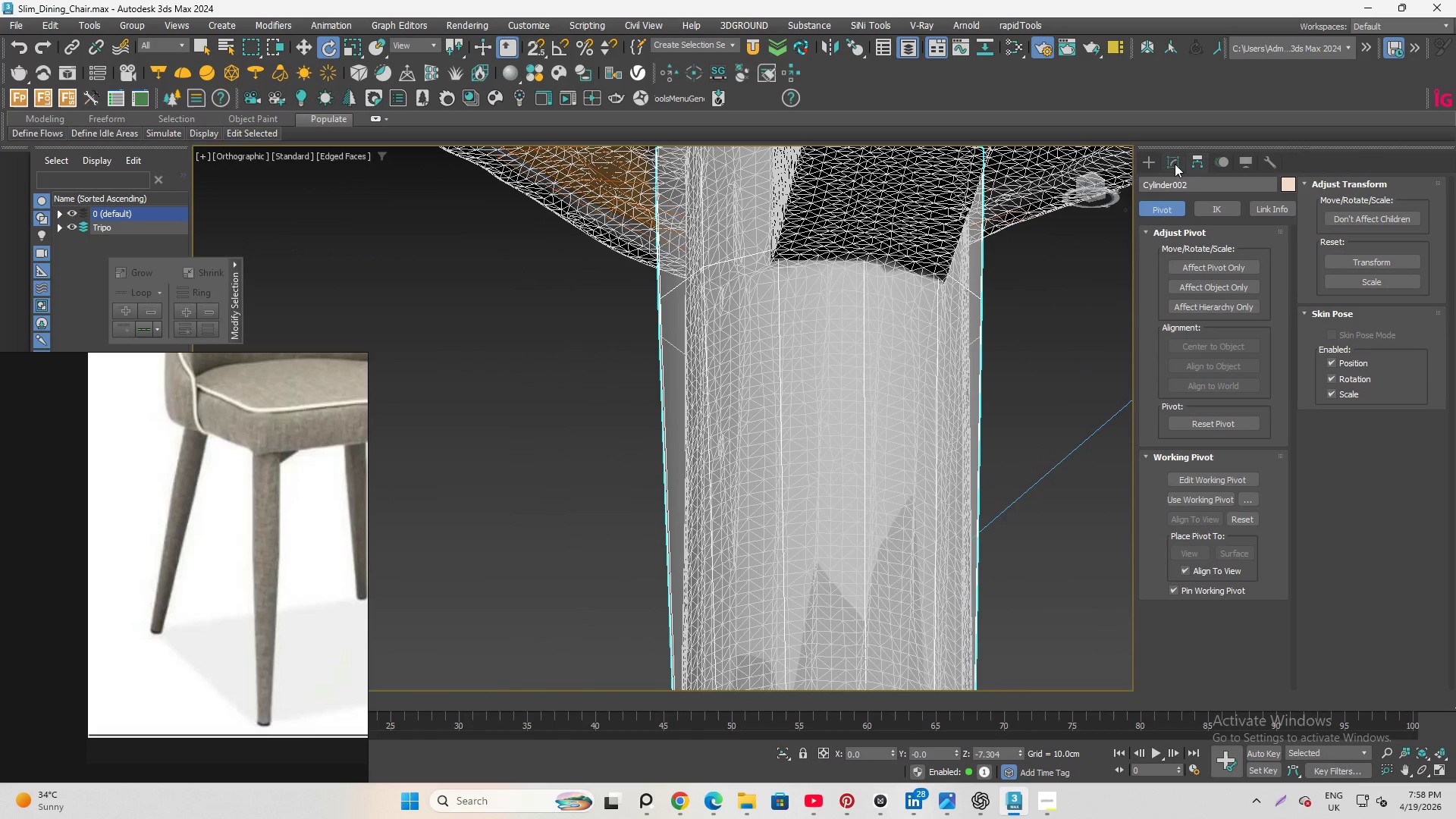 
left_click([1172, 162])
 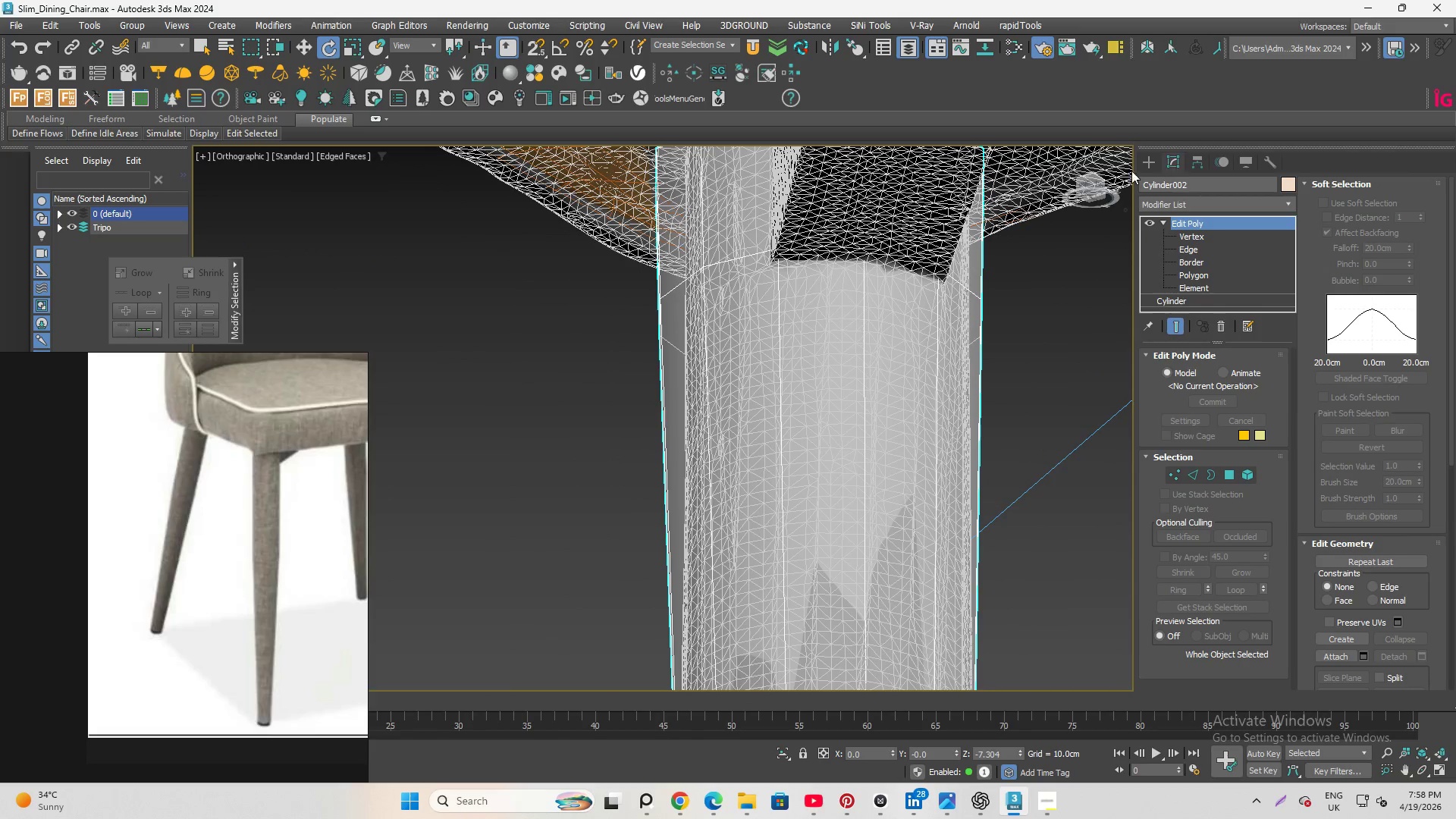 
scroll: coordinate [758, 255], scroll_direction: down, amount: 4.0
 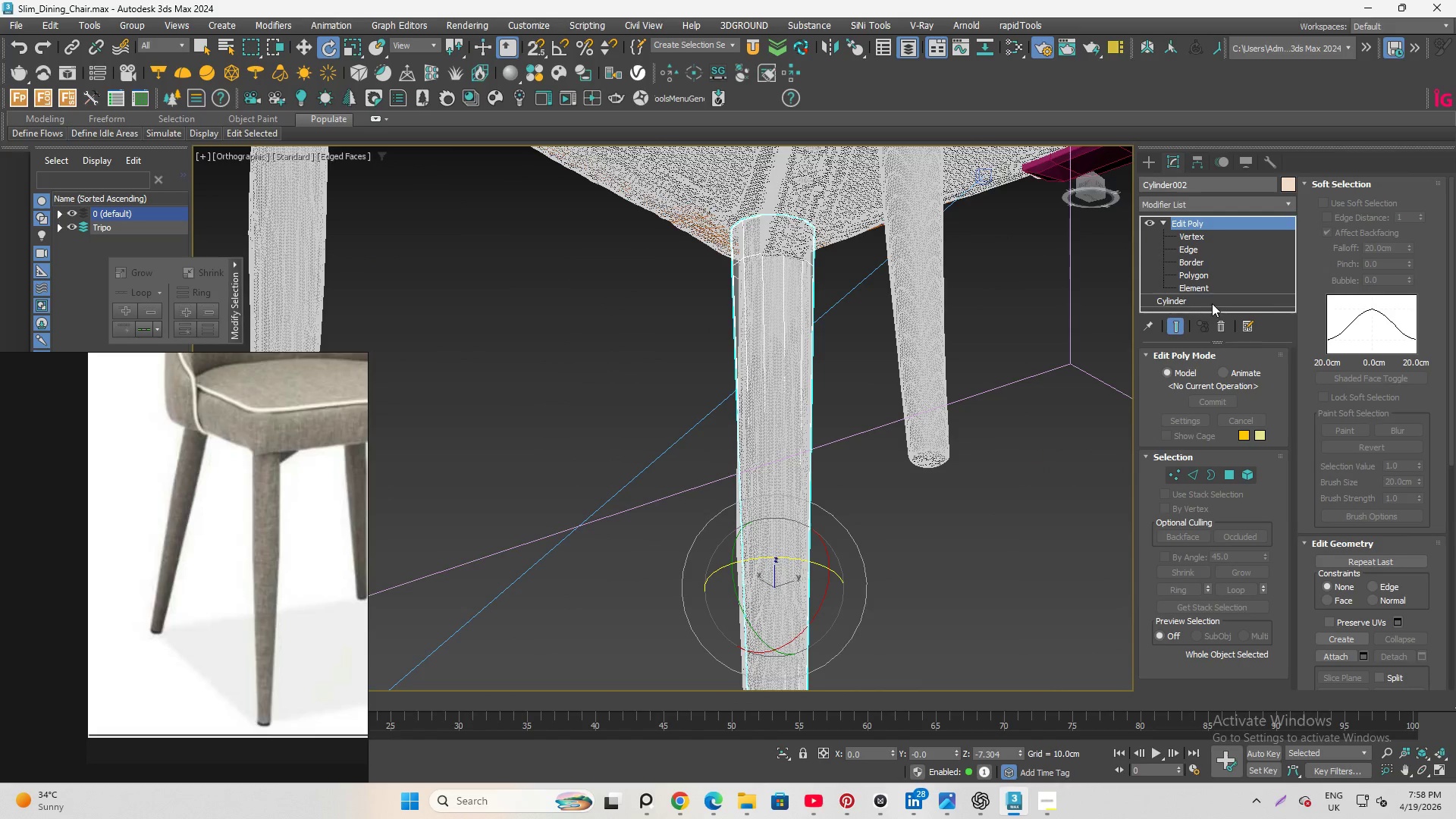 
left_click([1212, 300])
 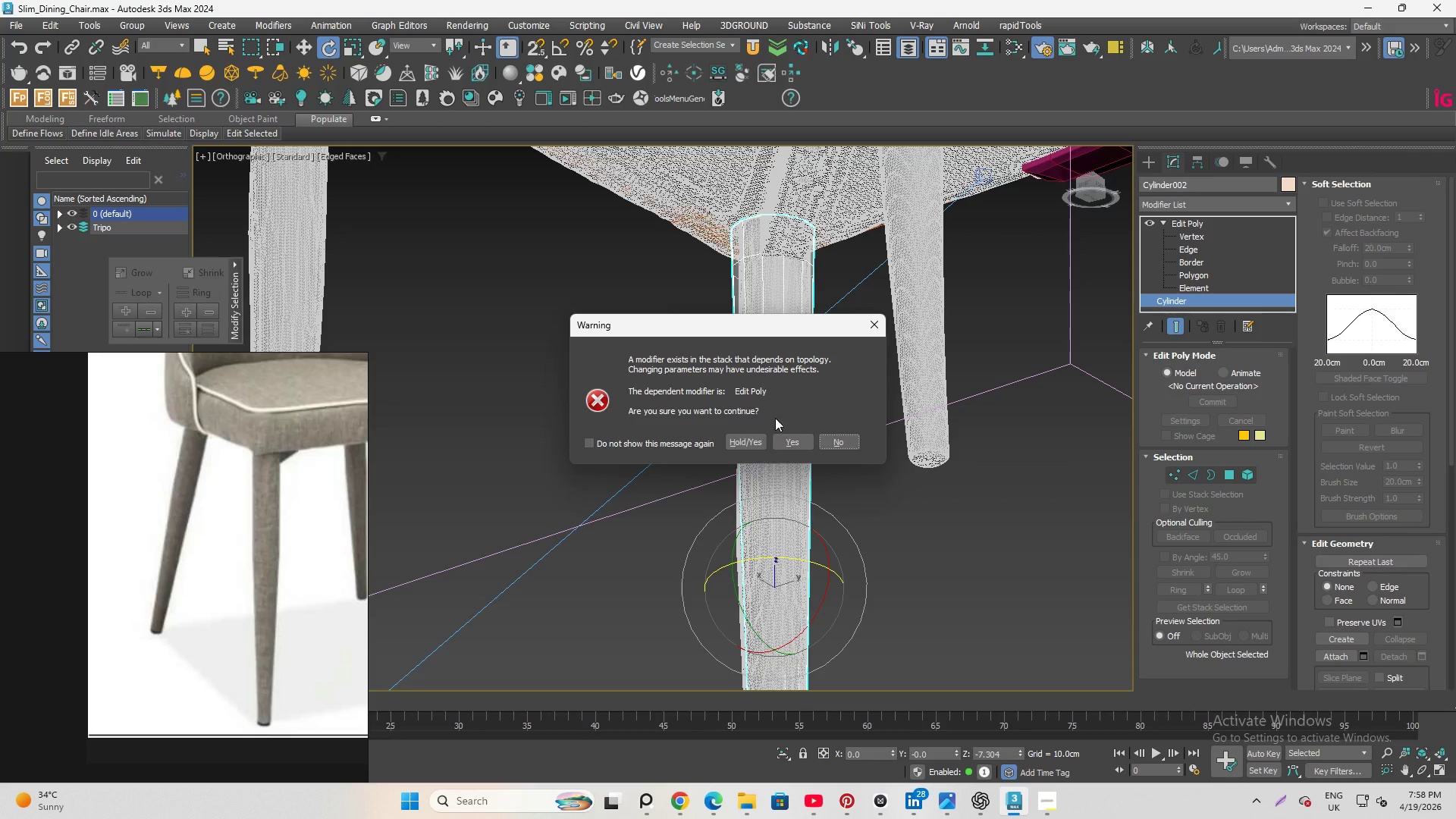 
left_click([780, 441])
 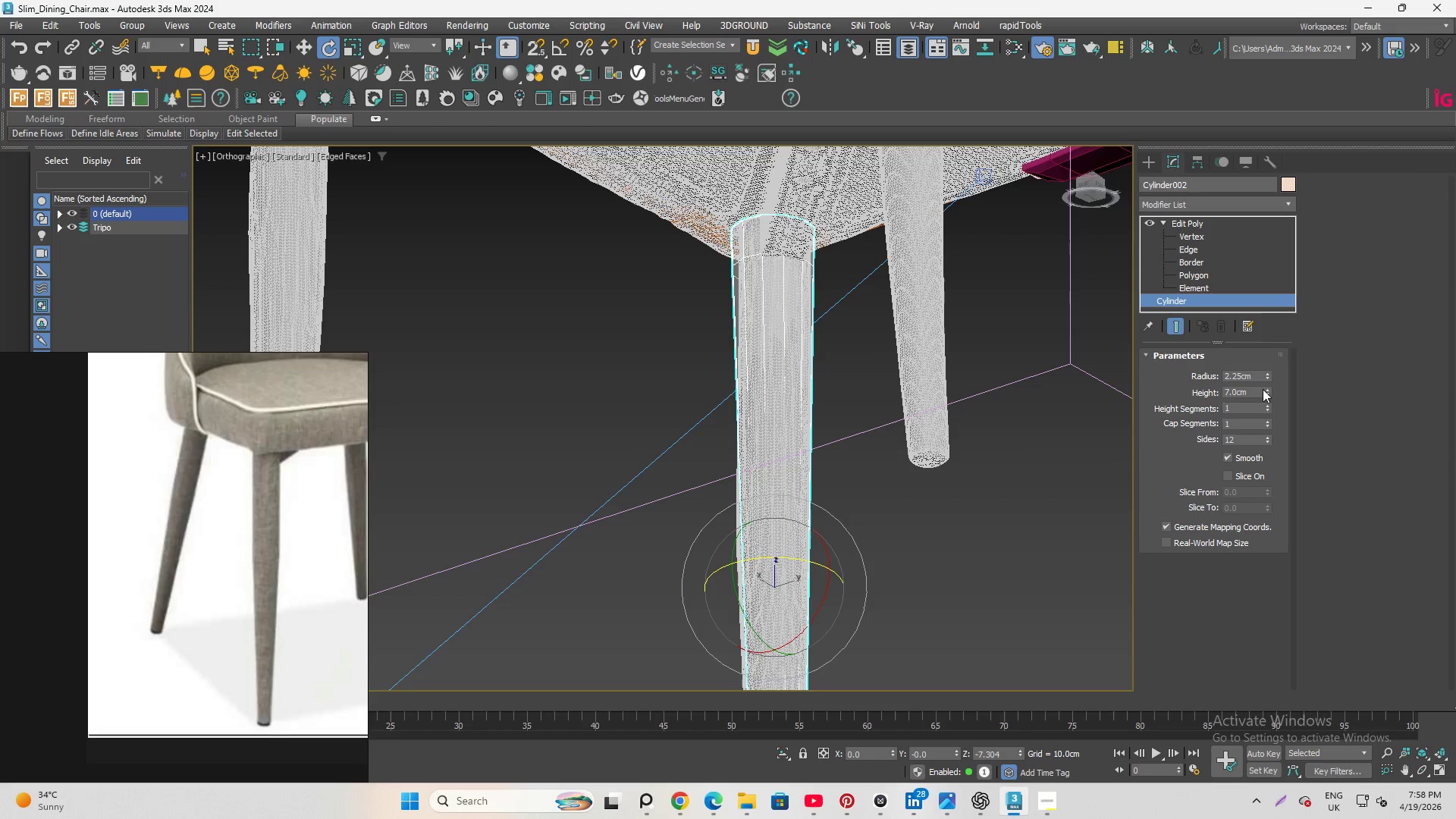 
left_click_drag(start_coordinate=[1260, 375], to_coordinate=[1075, 341])
 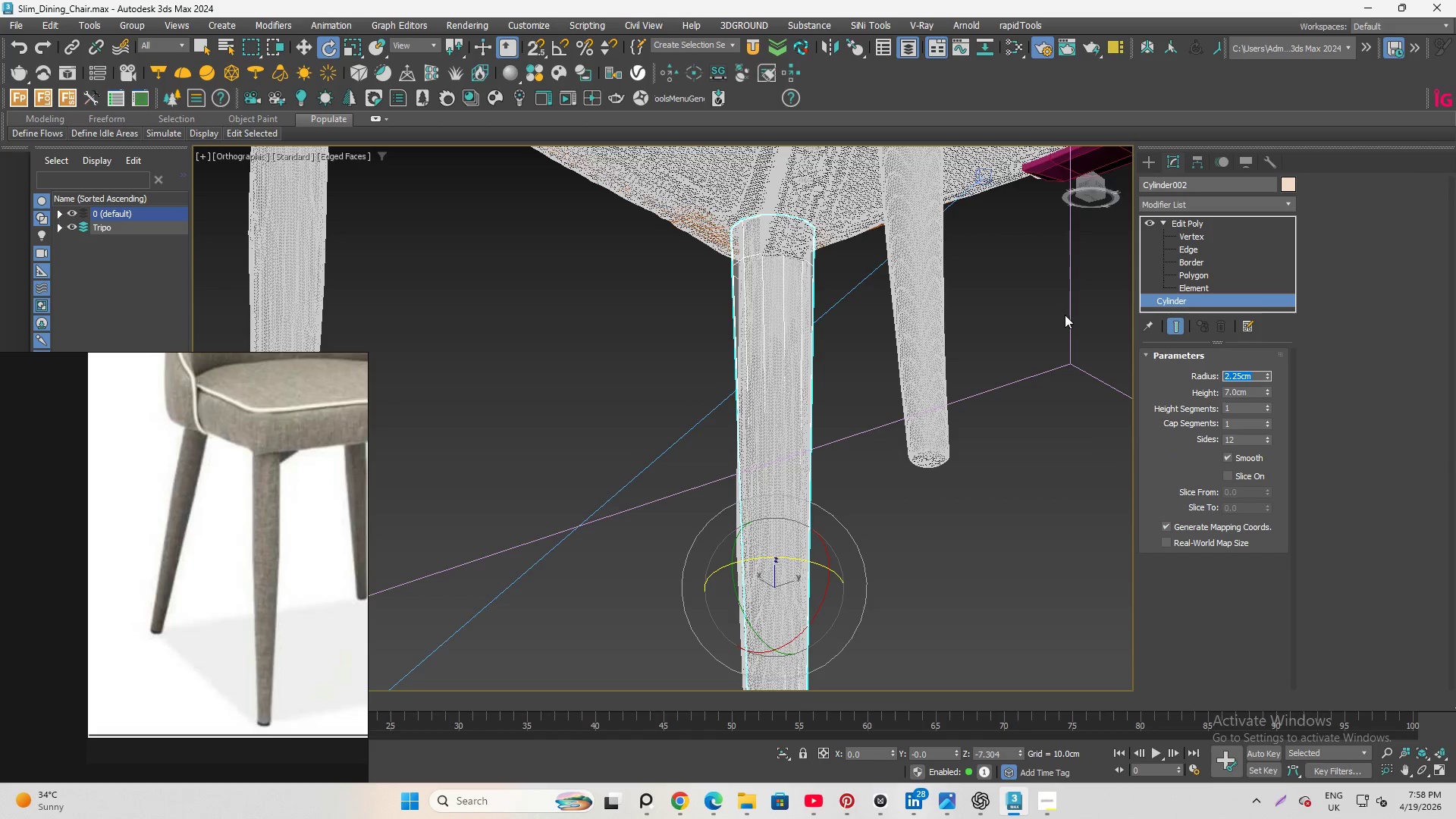 
key(Numpad2)
 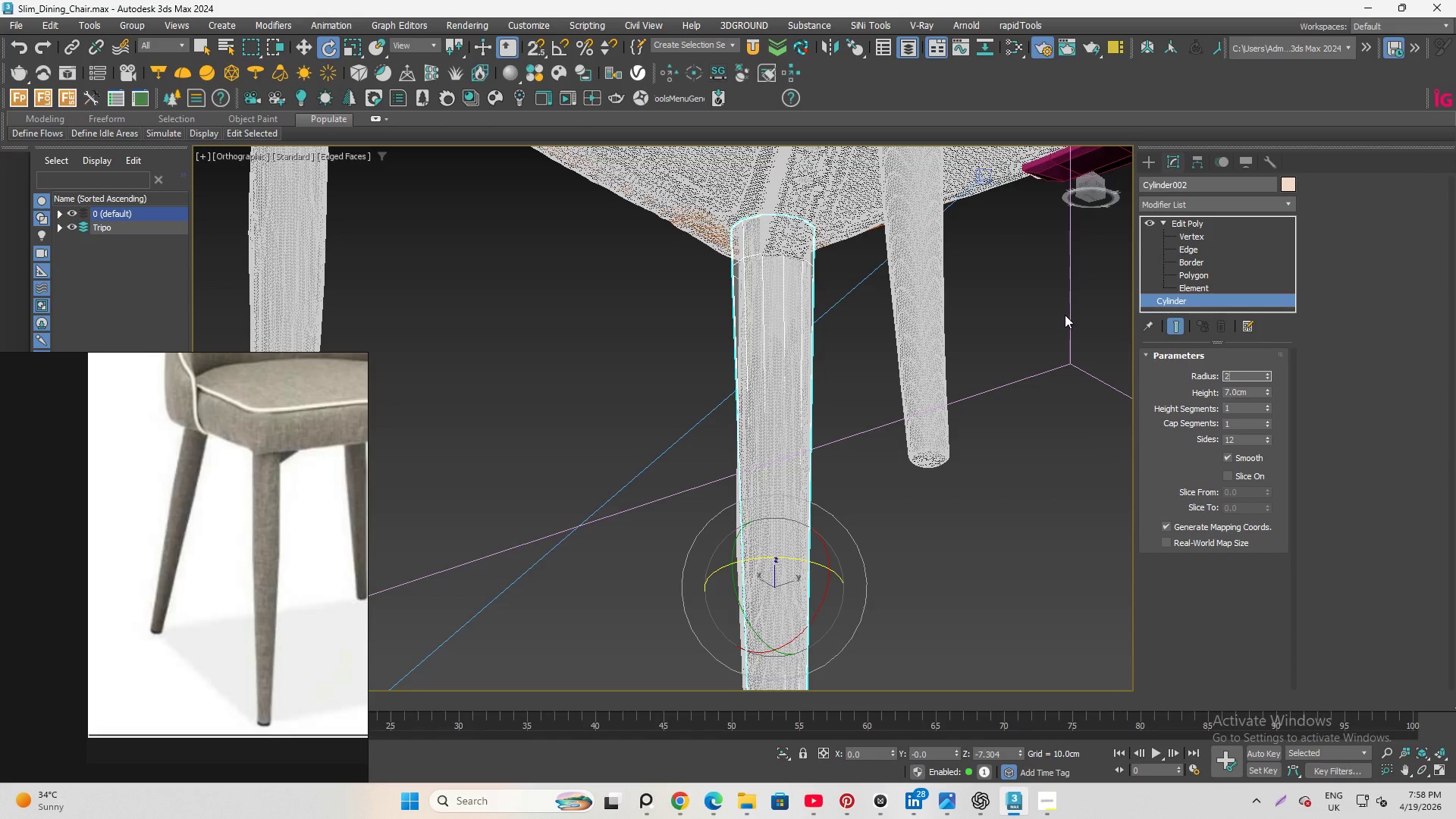 
key(NumpadDecimal)
 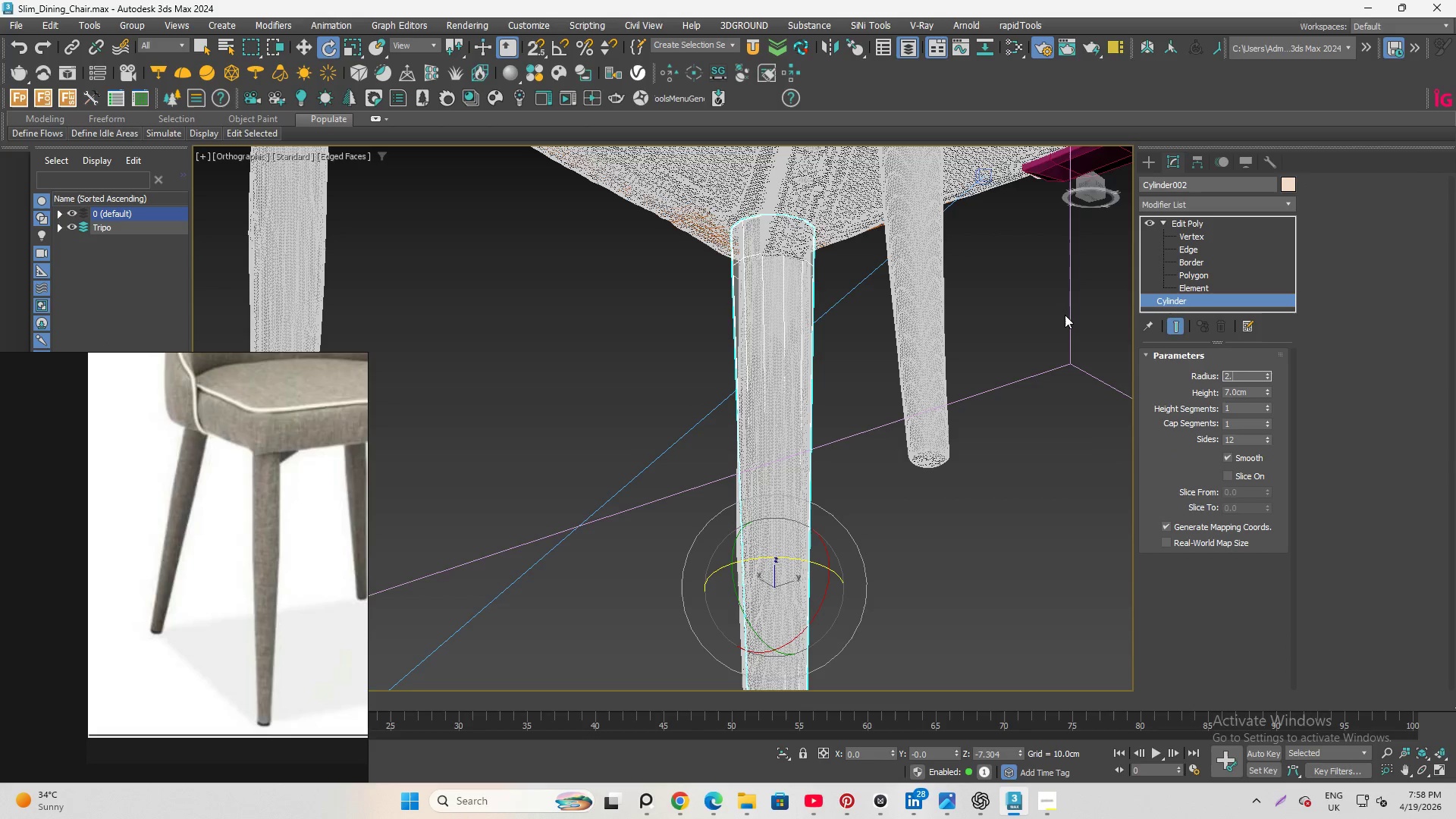 
key(Numpad3)
 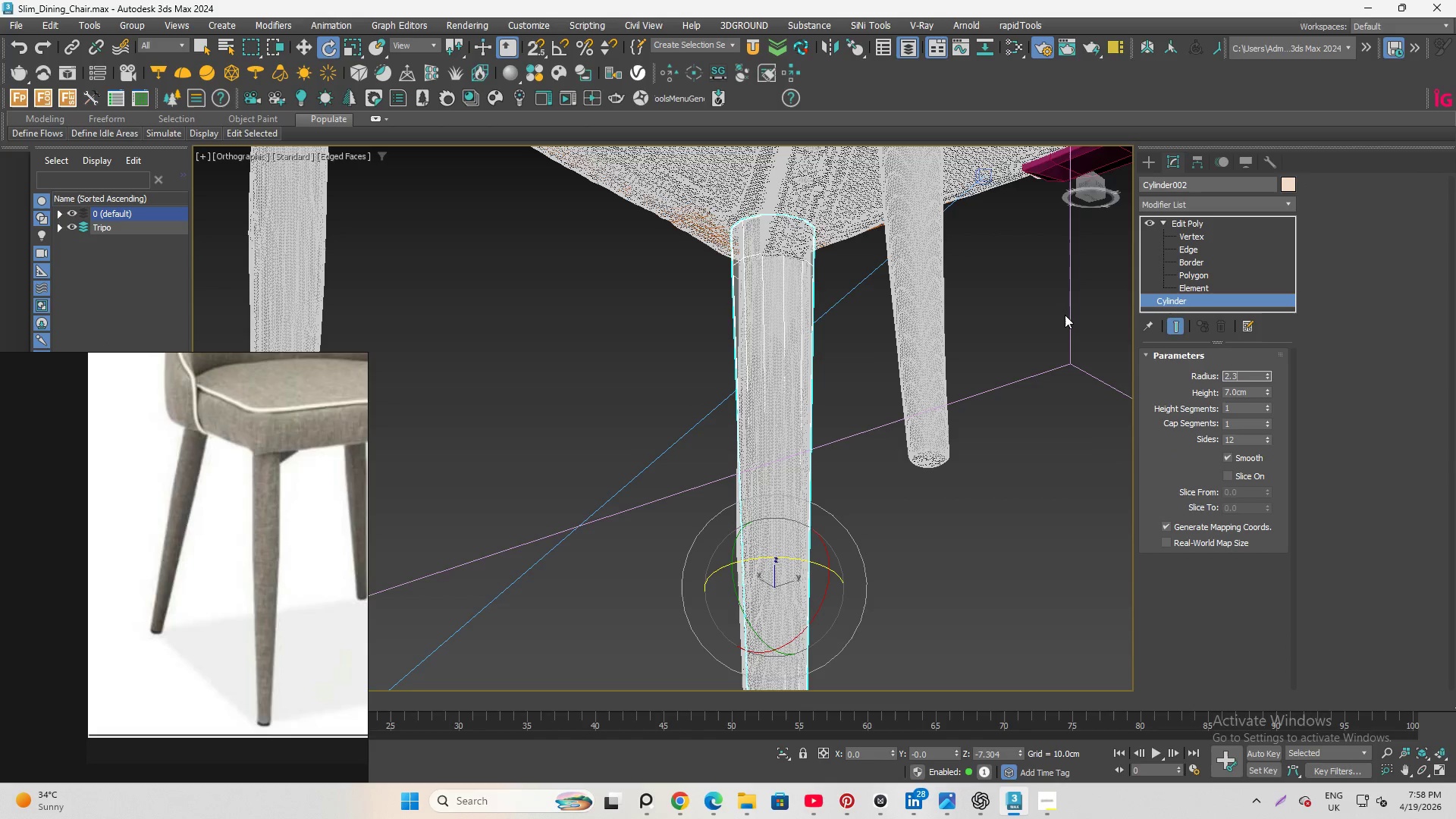 
key(Enter)
 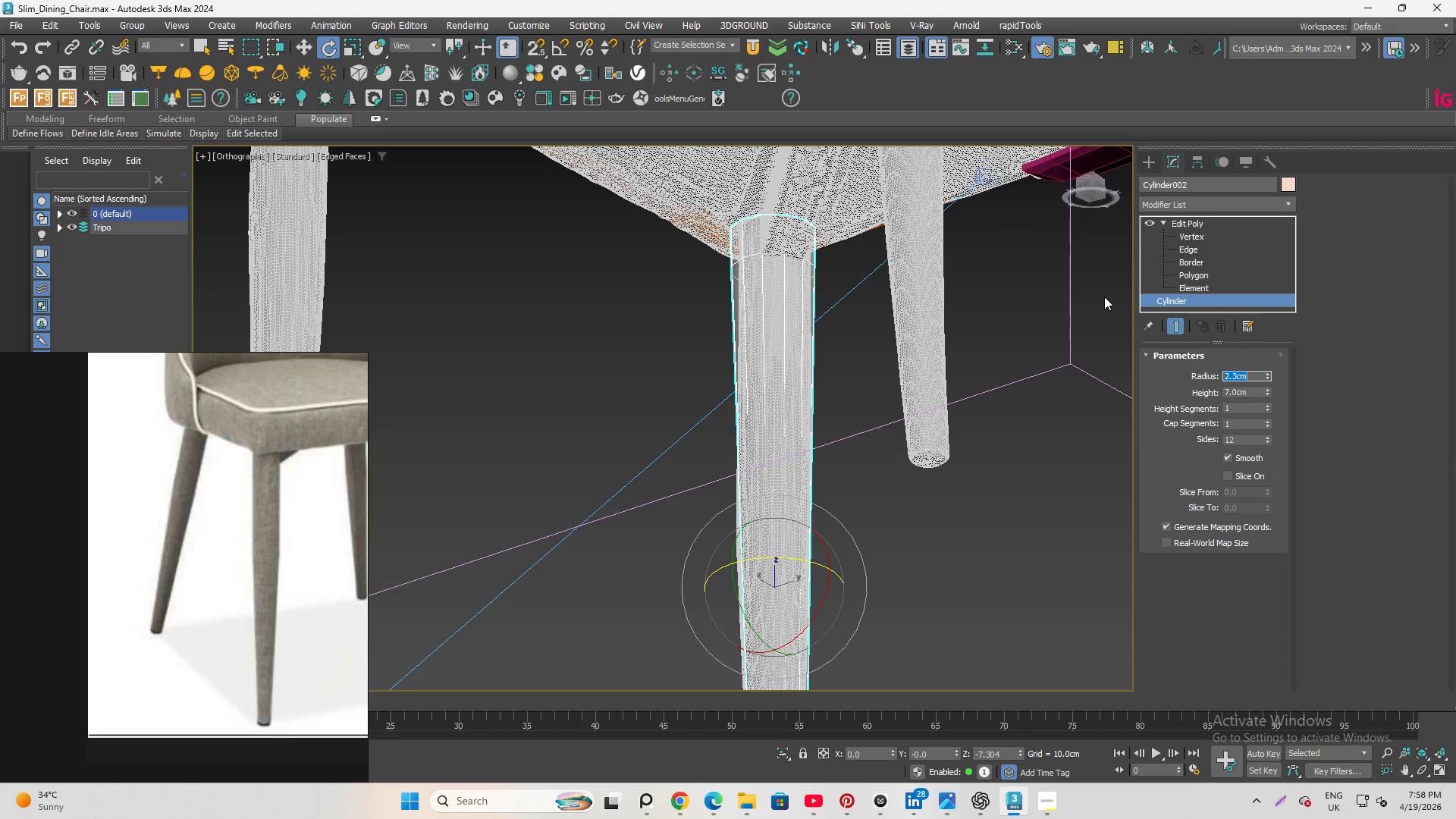 
key(Enter)
 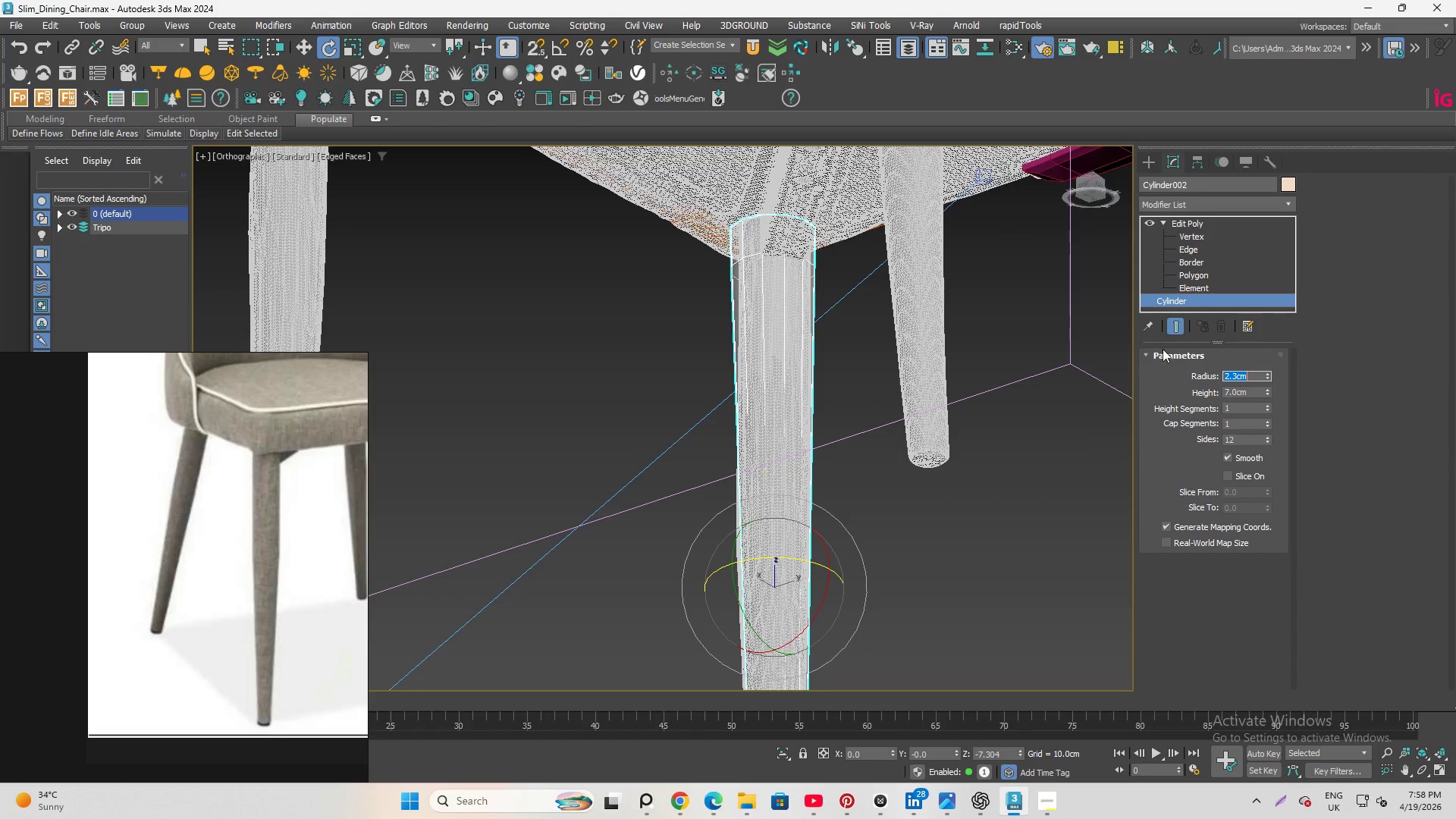 
left_click([1152, 381])
 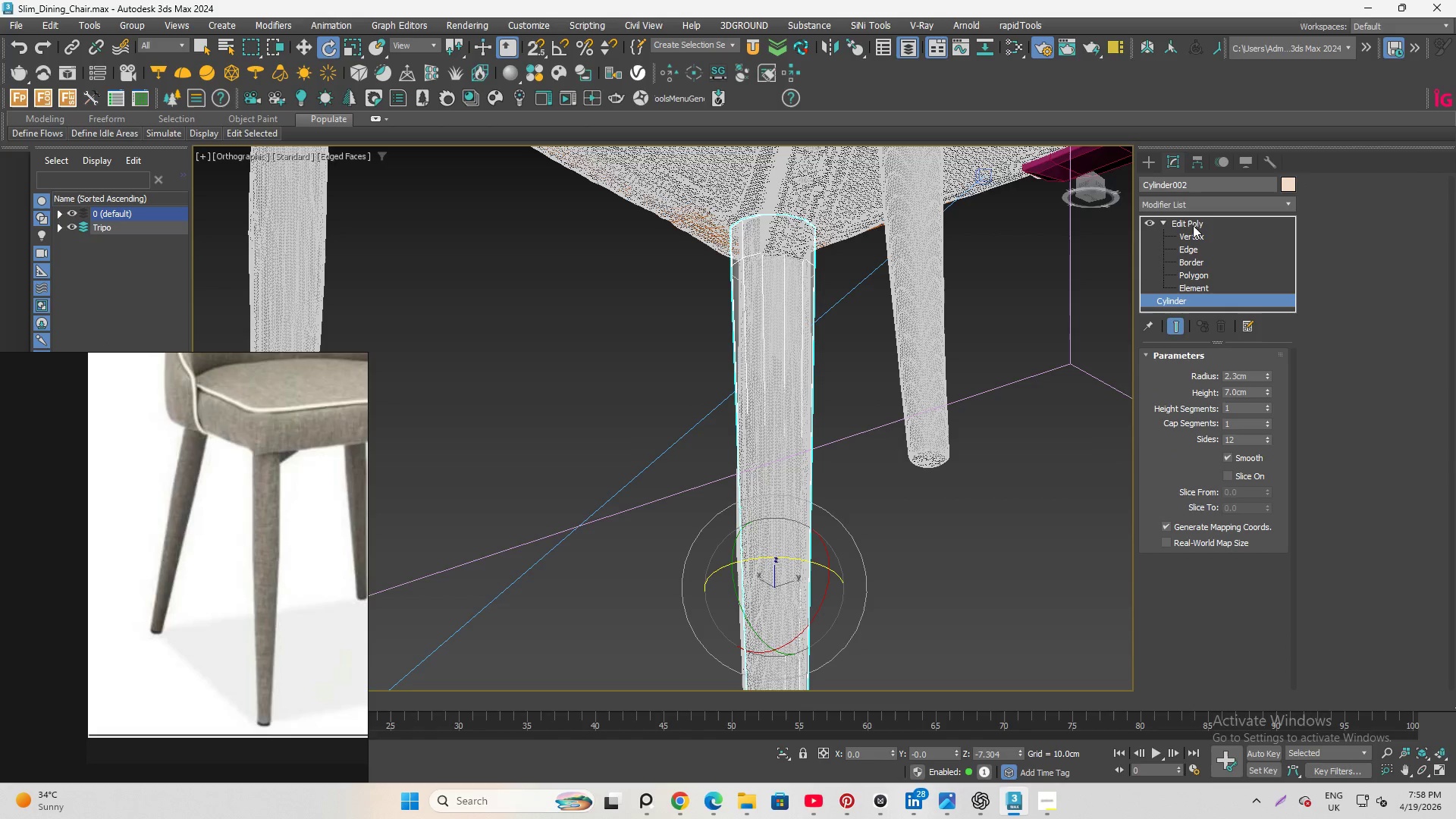 
left_click([1193, 225])
 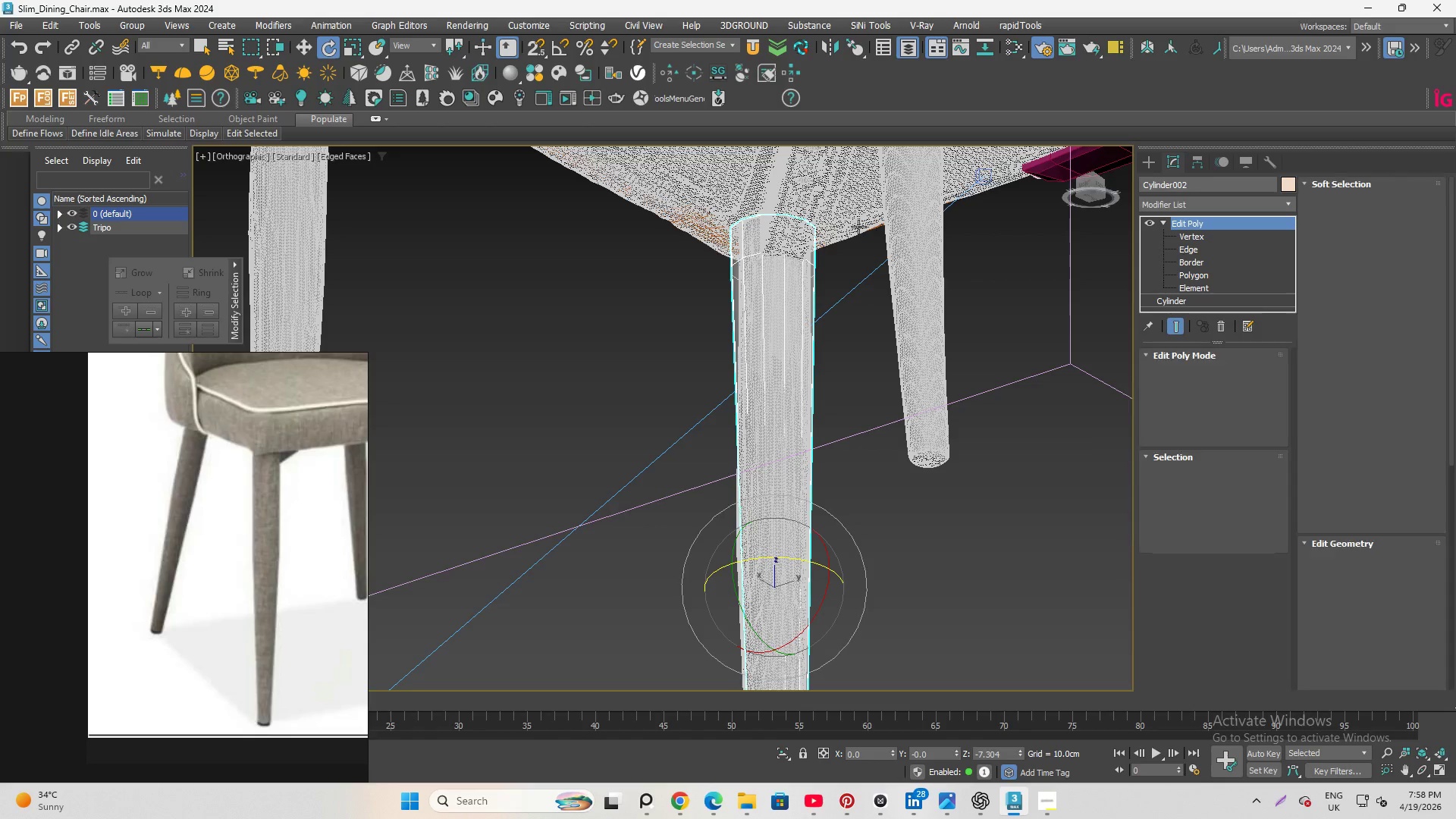 
scroll: coordinate [776, 232], scroll_direction: up, amount: 5.0
 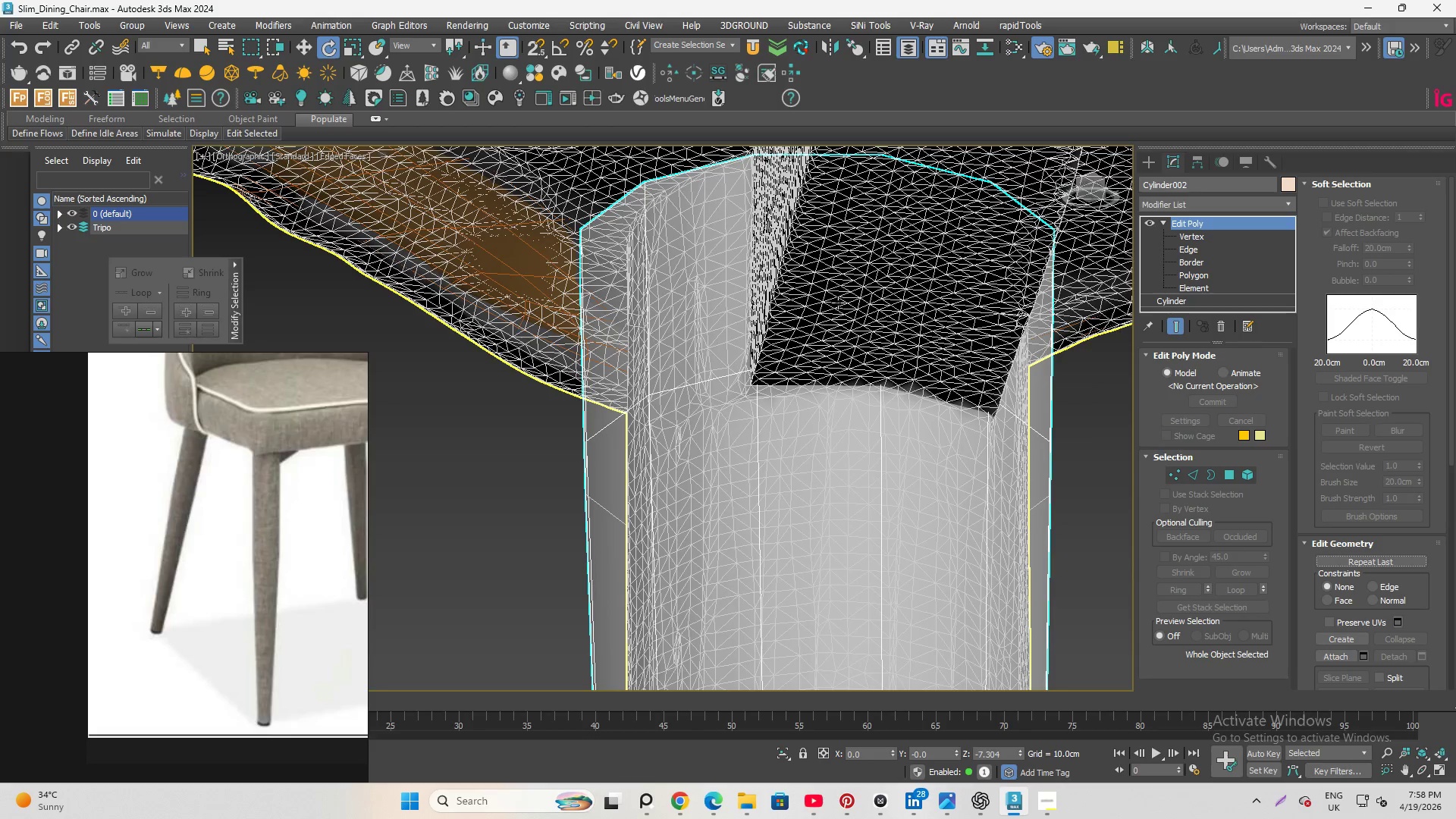 
hold_key(key=AltLeft, duration=0.39)
 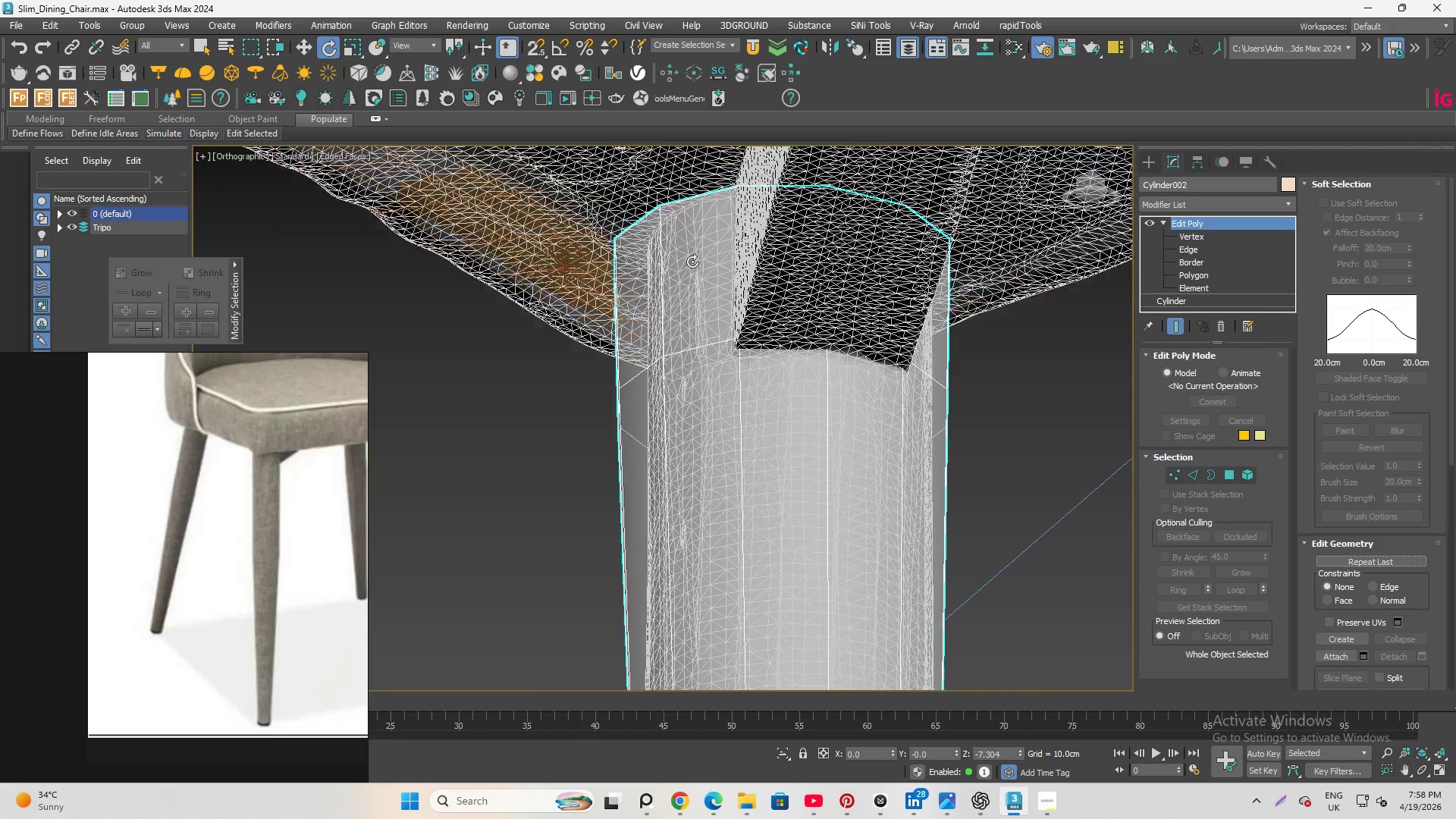 
scroll: coordinate [724, 472], scroll_direction: down, amount: 11.0
 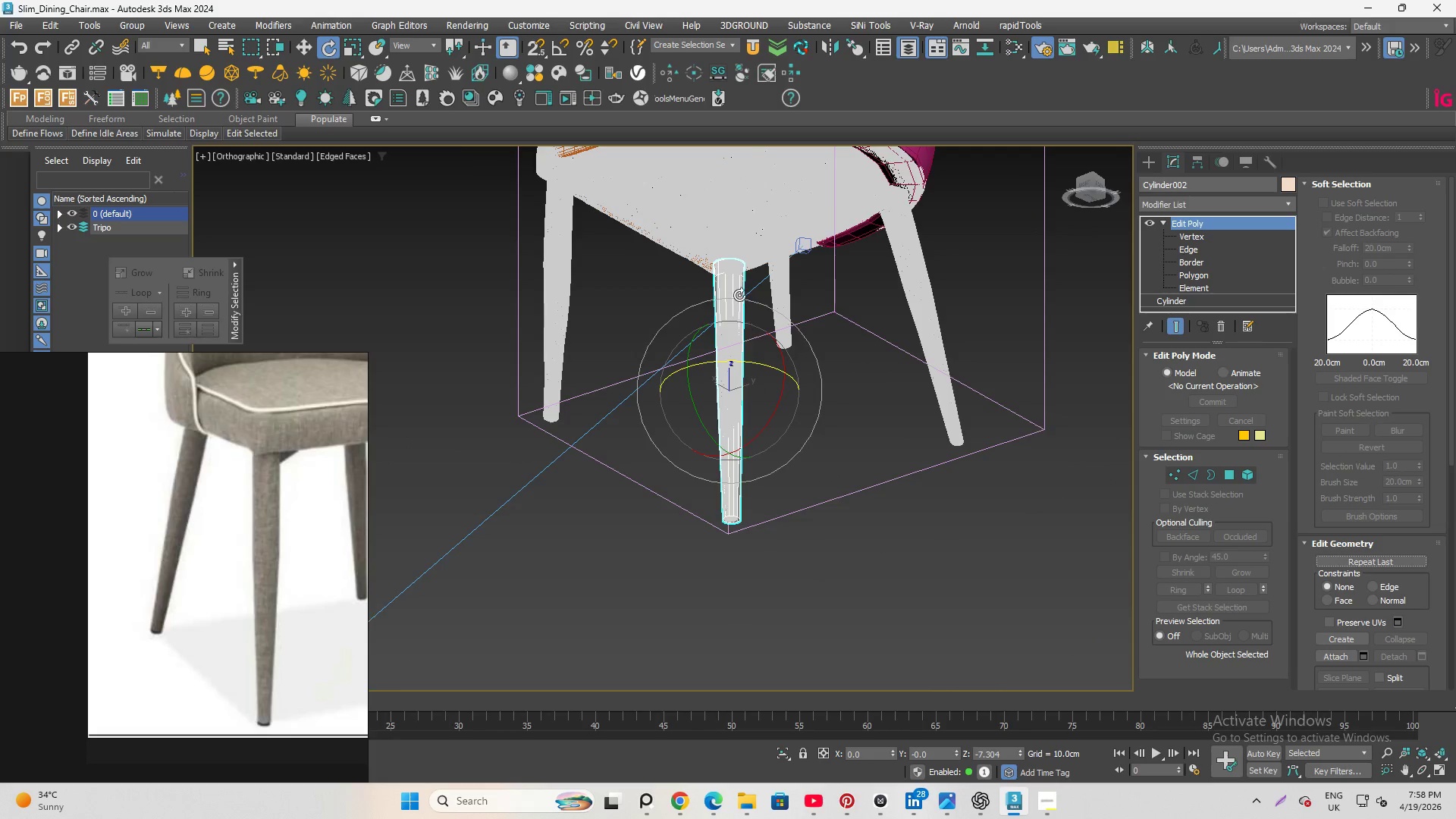 
hold_key(key=AltLeft, duration=1.47)
 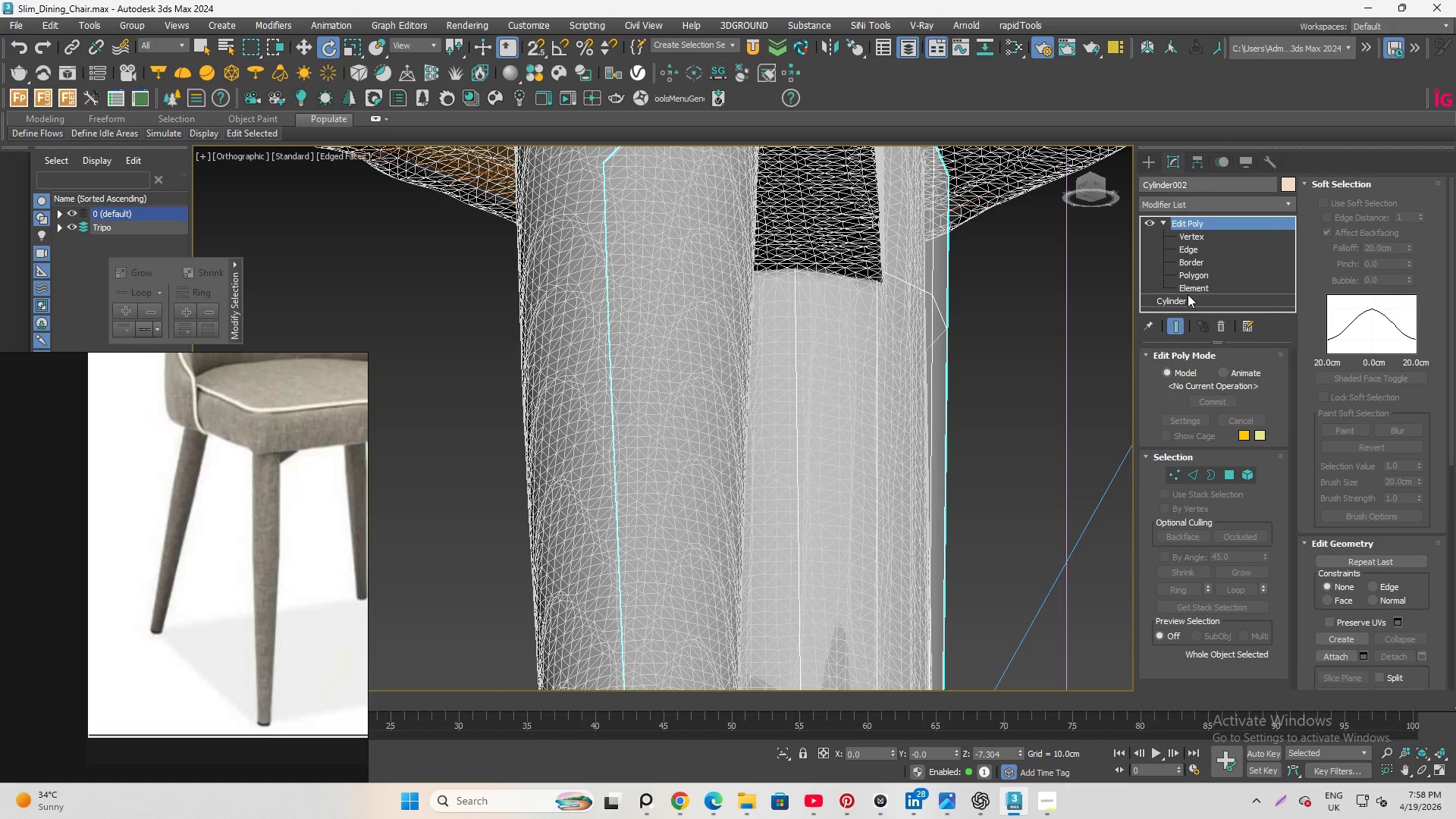 
scroll: coordinate [730, 268], scroll_direction: up, amount: 7.0
 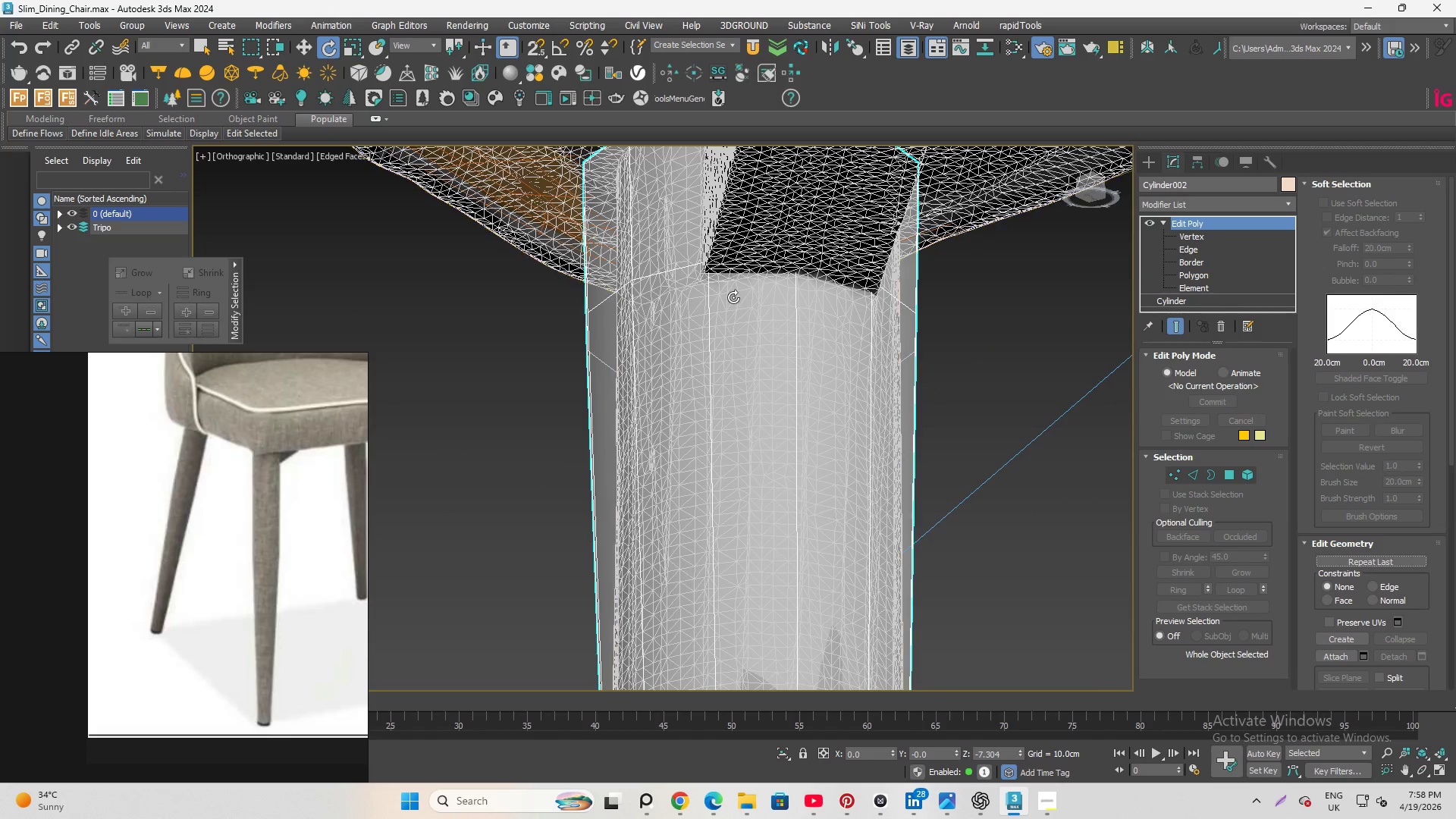 
left_click([1187, 294])
 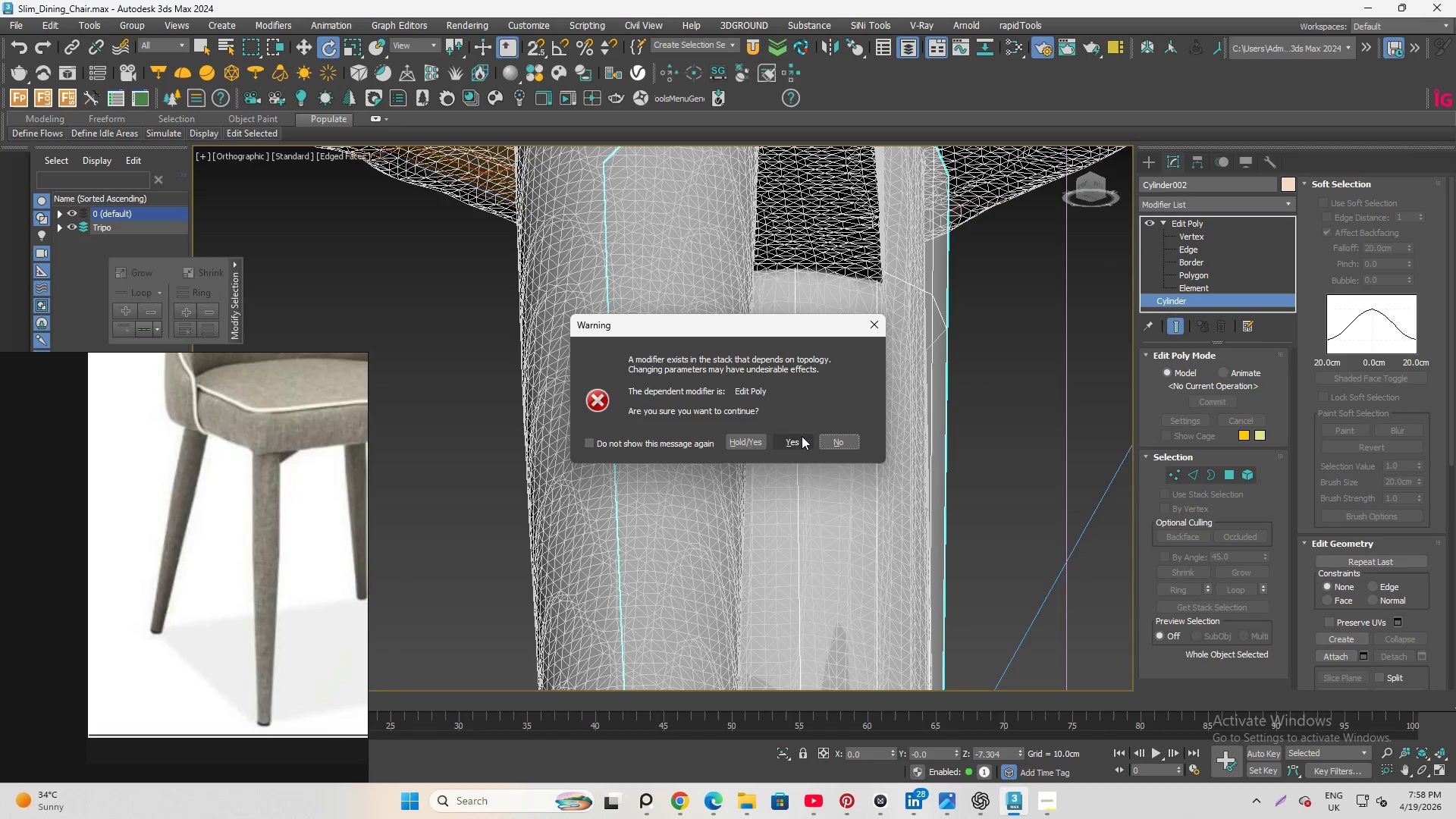 
left_click([783, 436])
 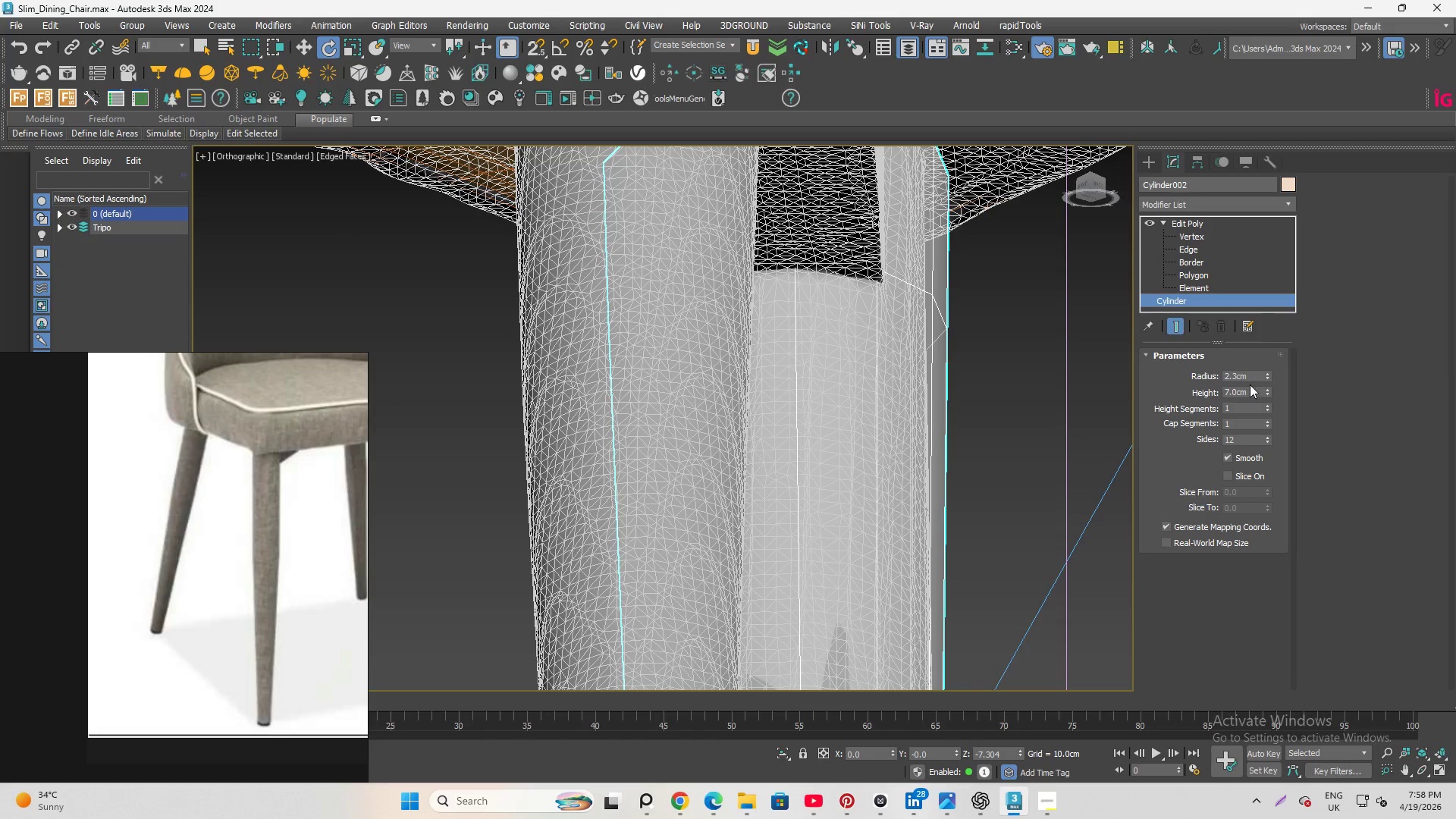 
left_click_drag(start_coordinate=[1250, 376], to_coordinate=[1127, 368])
 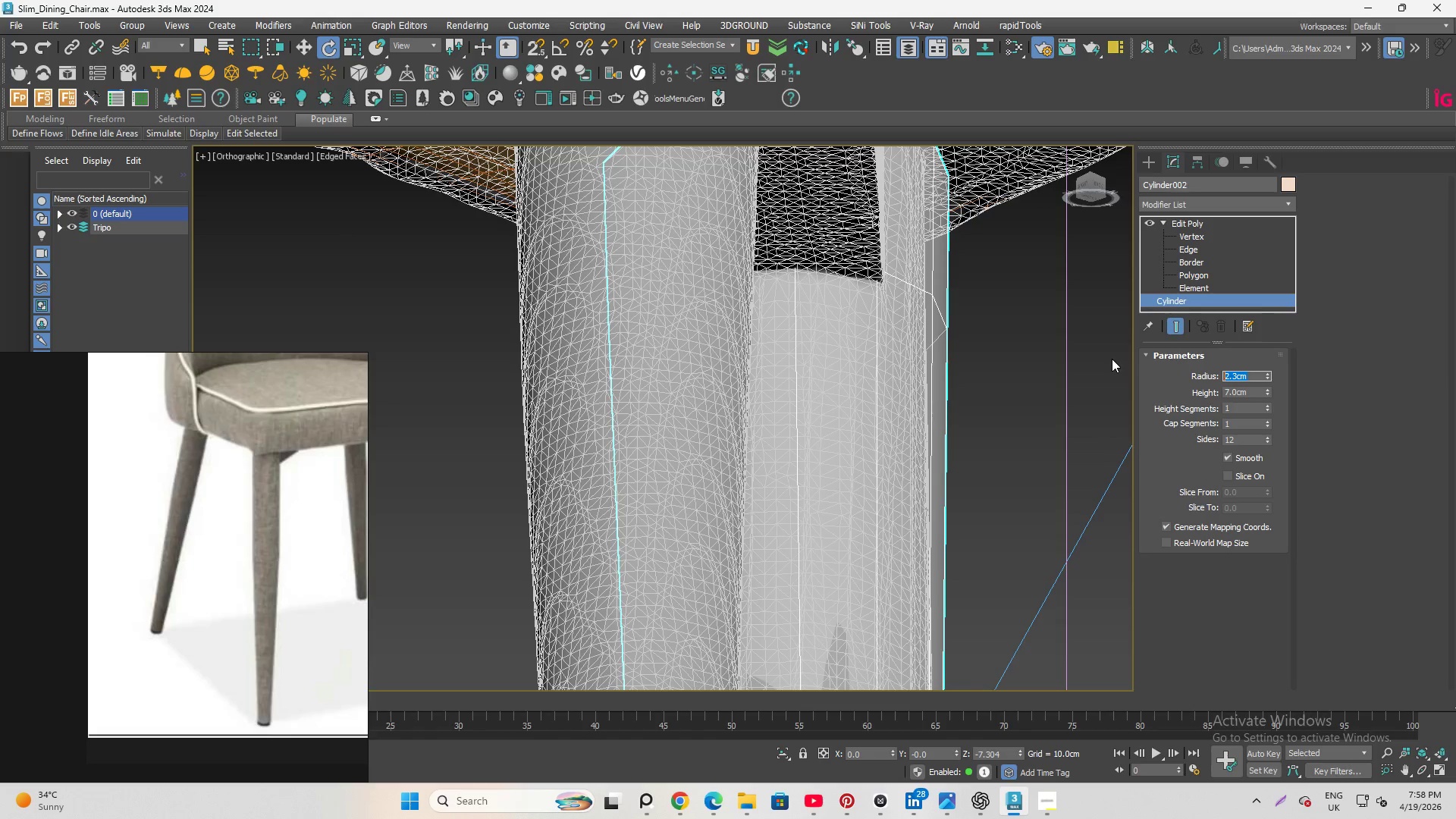 
key(Numpad2)
 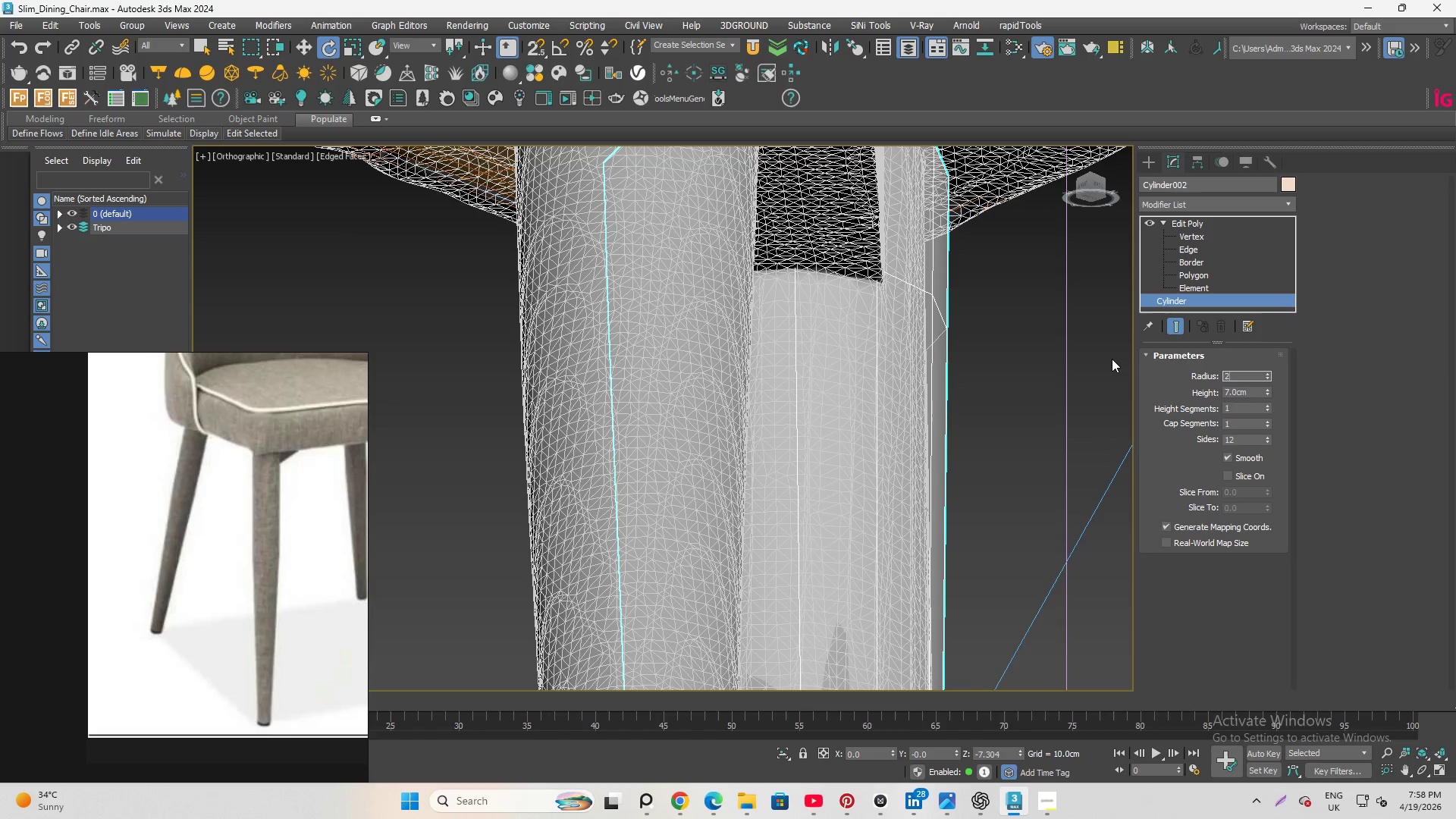 
key(NumpadDecimal)
 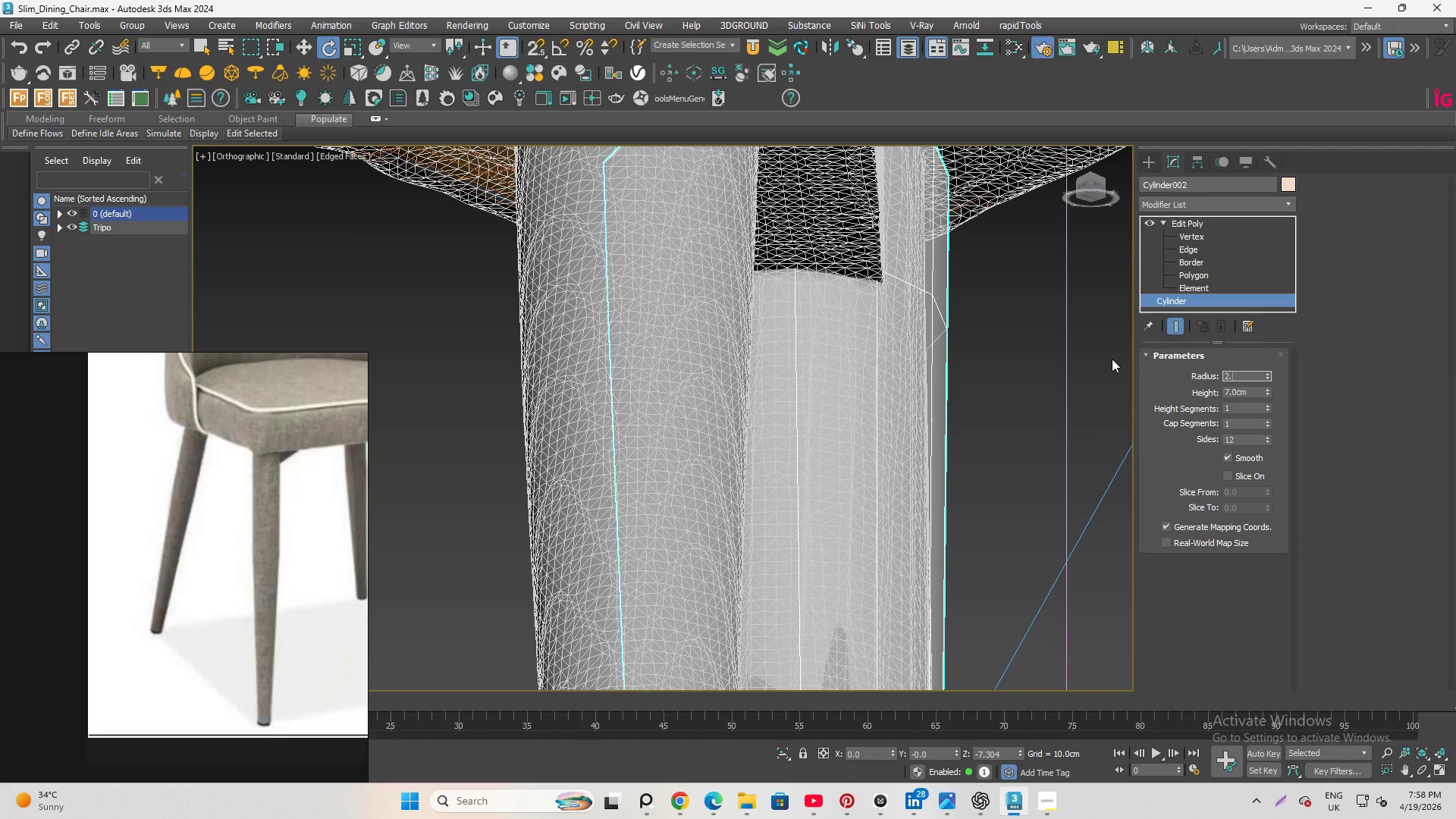 
key(Numpad3)
 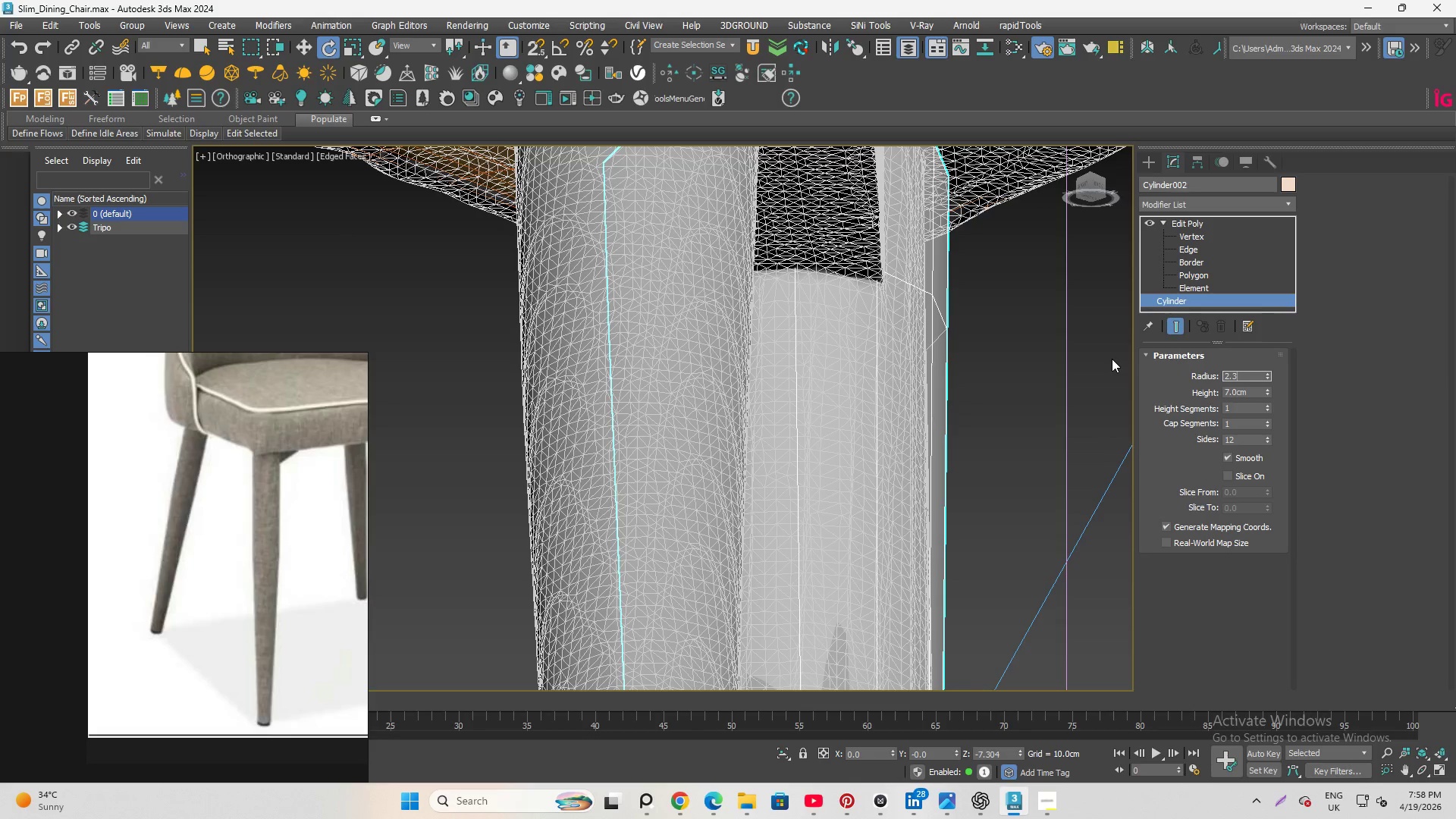 
key(Numpad5)
 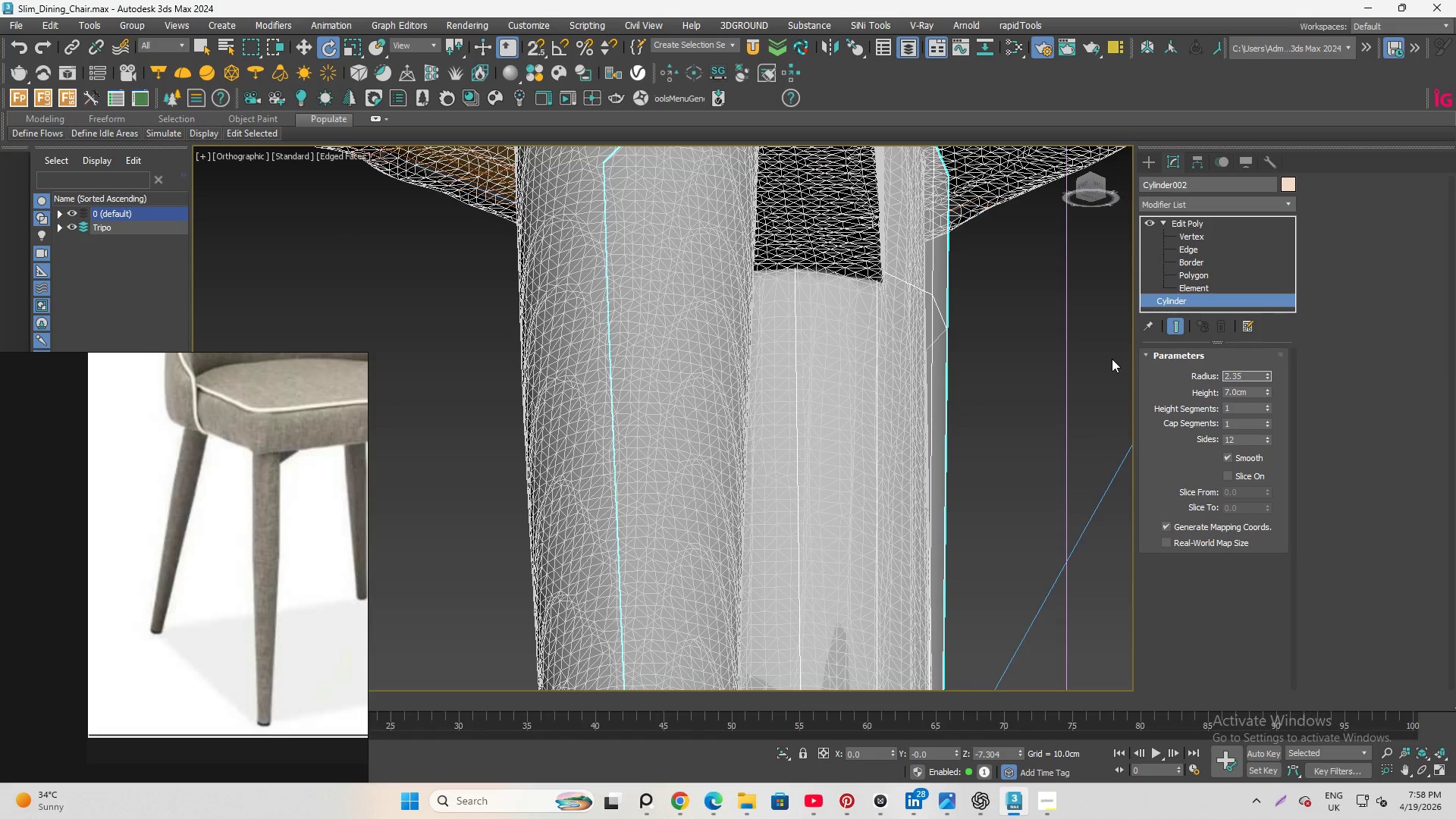 
key(Enter)
 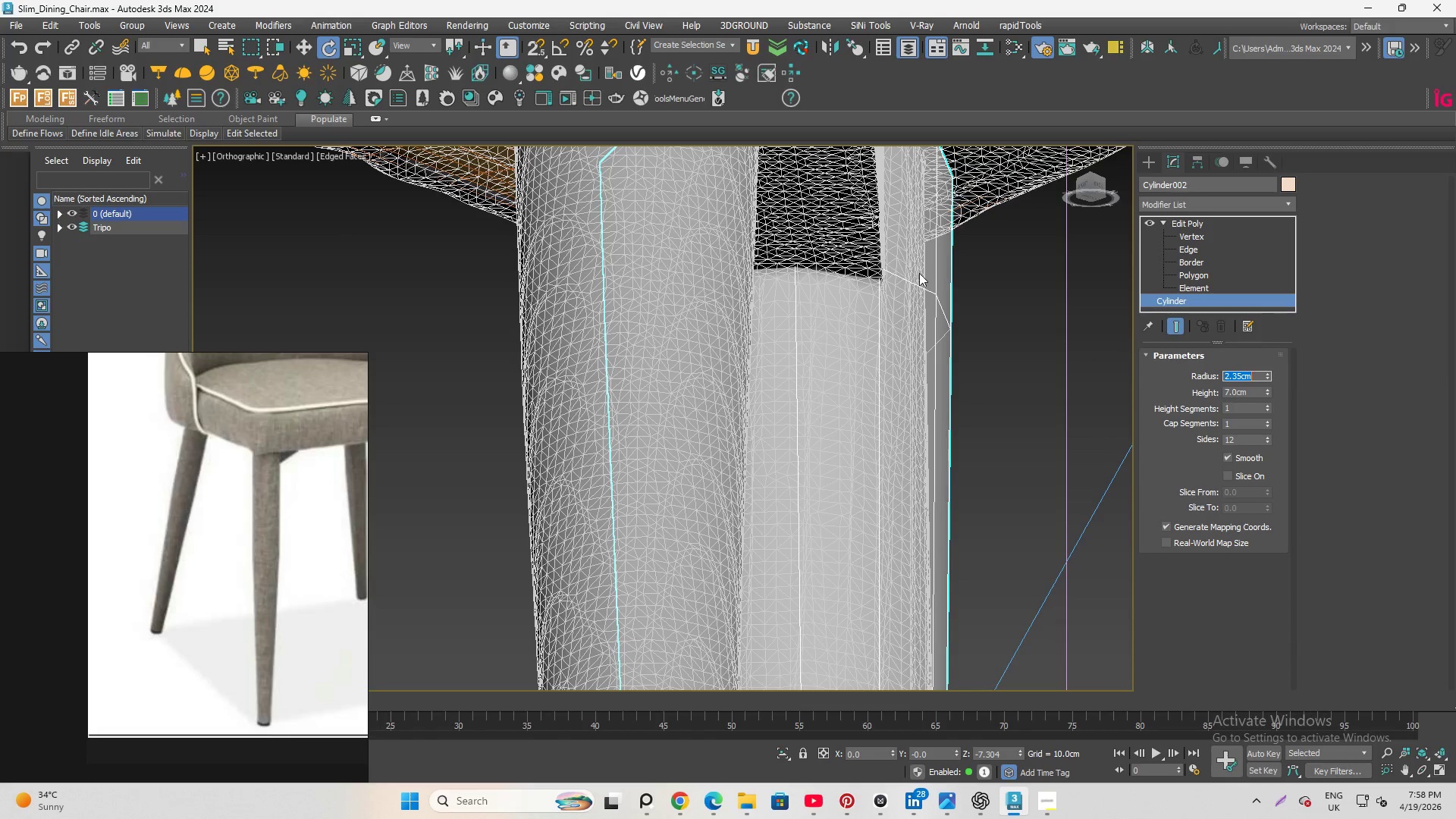 
hold_key(key=AltLeft, duration=0.7)
 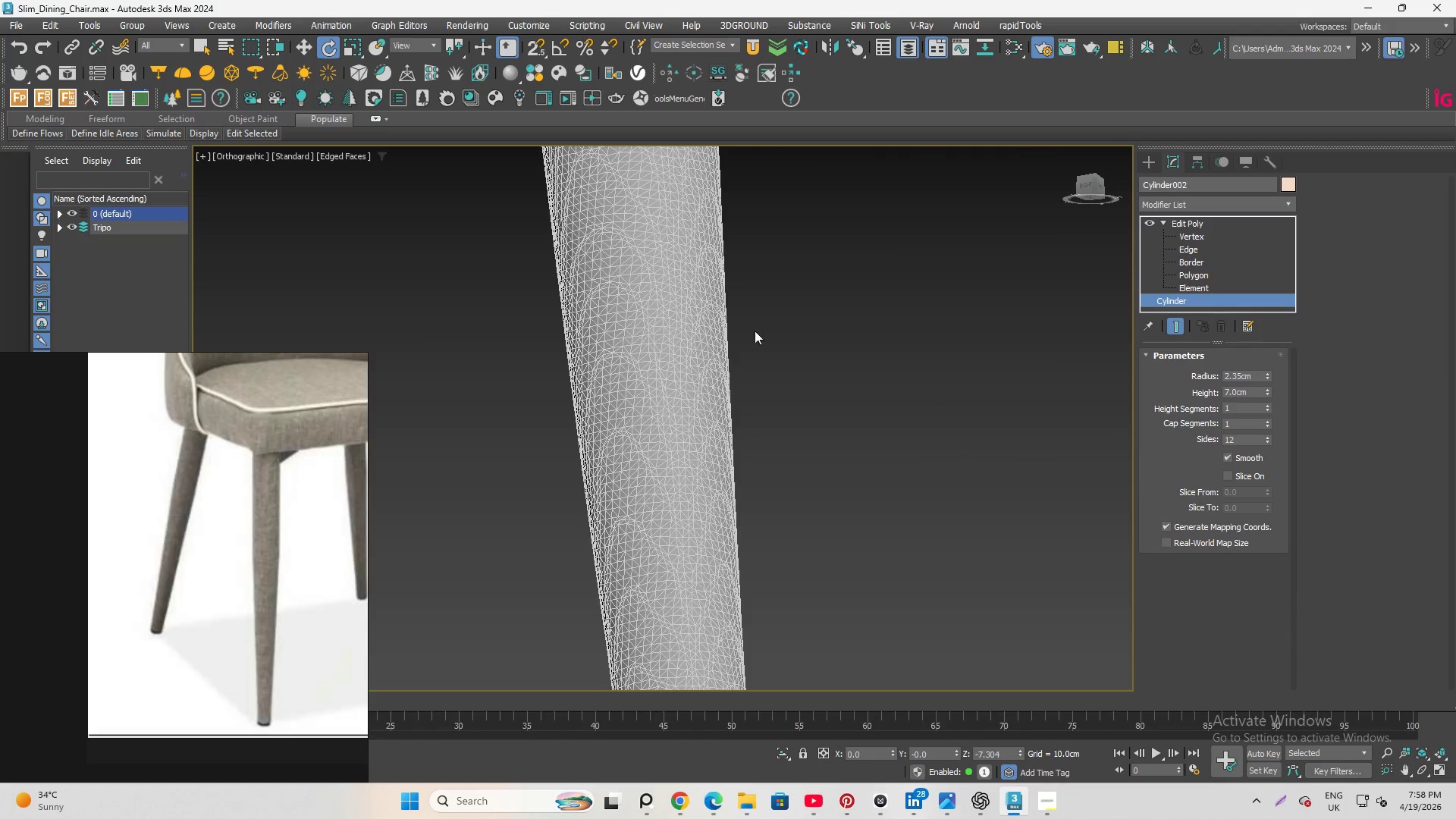 
scroll: coordinate [740, 340], scroll_direction: down, amount: 6.0
 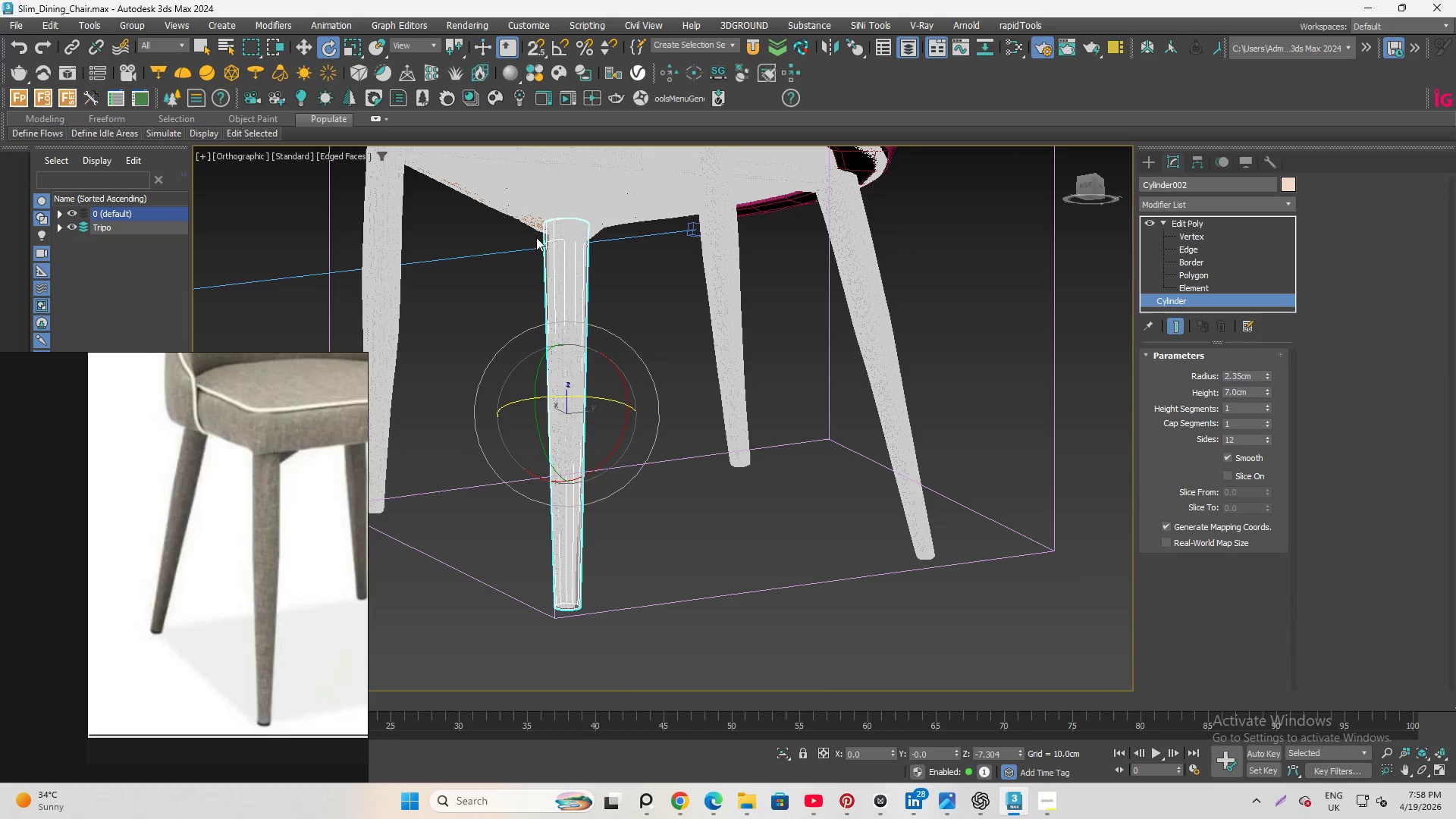 
hold_key(key=AltLeft, duration=3.7)
 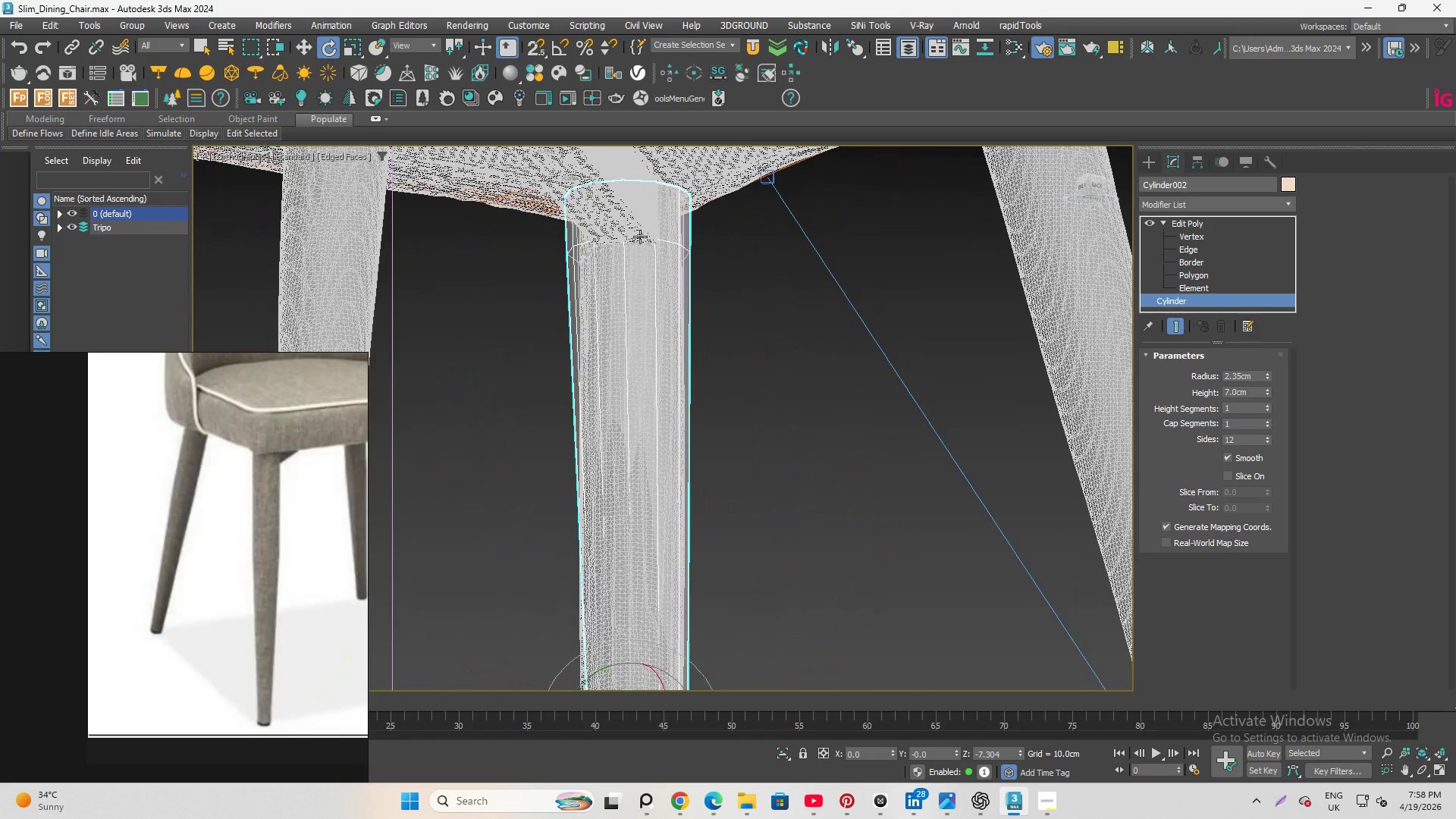 
scroll: coordinate [654, 234], scroll_direction: up, amount: 8.0
 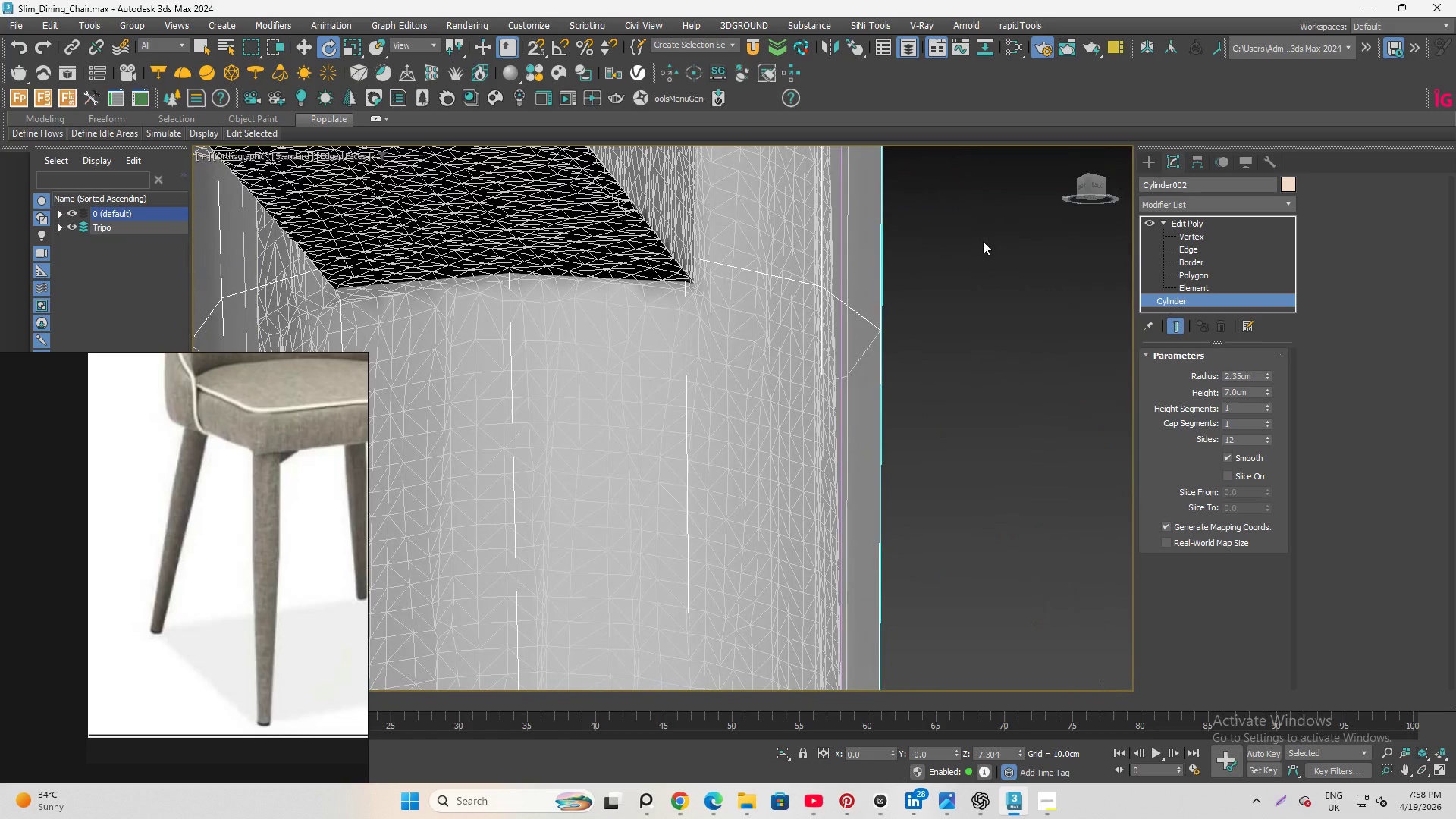 
scroll: coordinate [982, 248], scroll_direction: down, amount: 2.0
 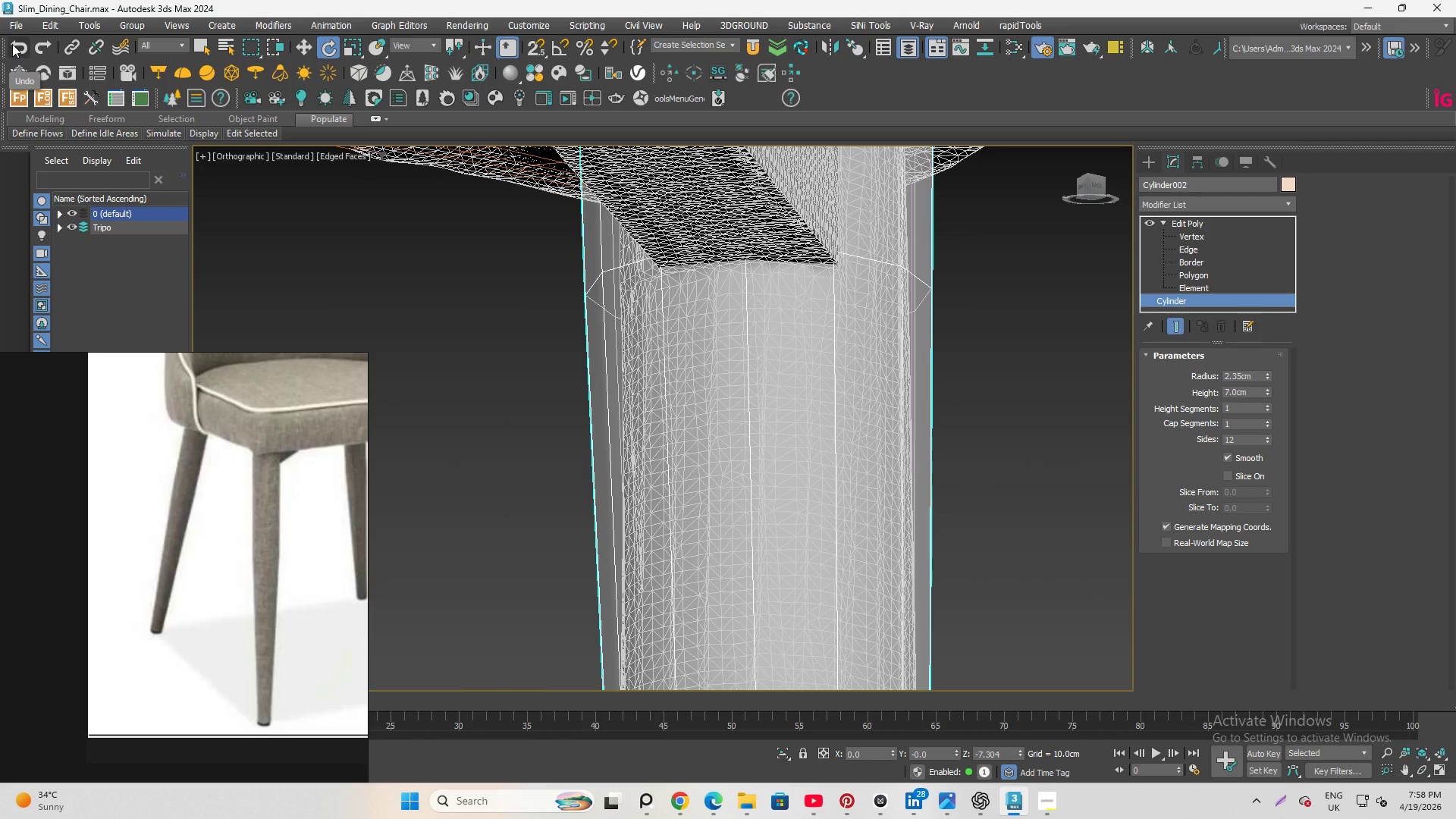 
left_click([12, 44])
 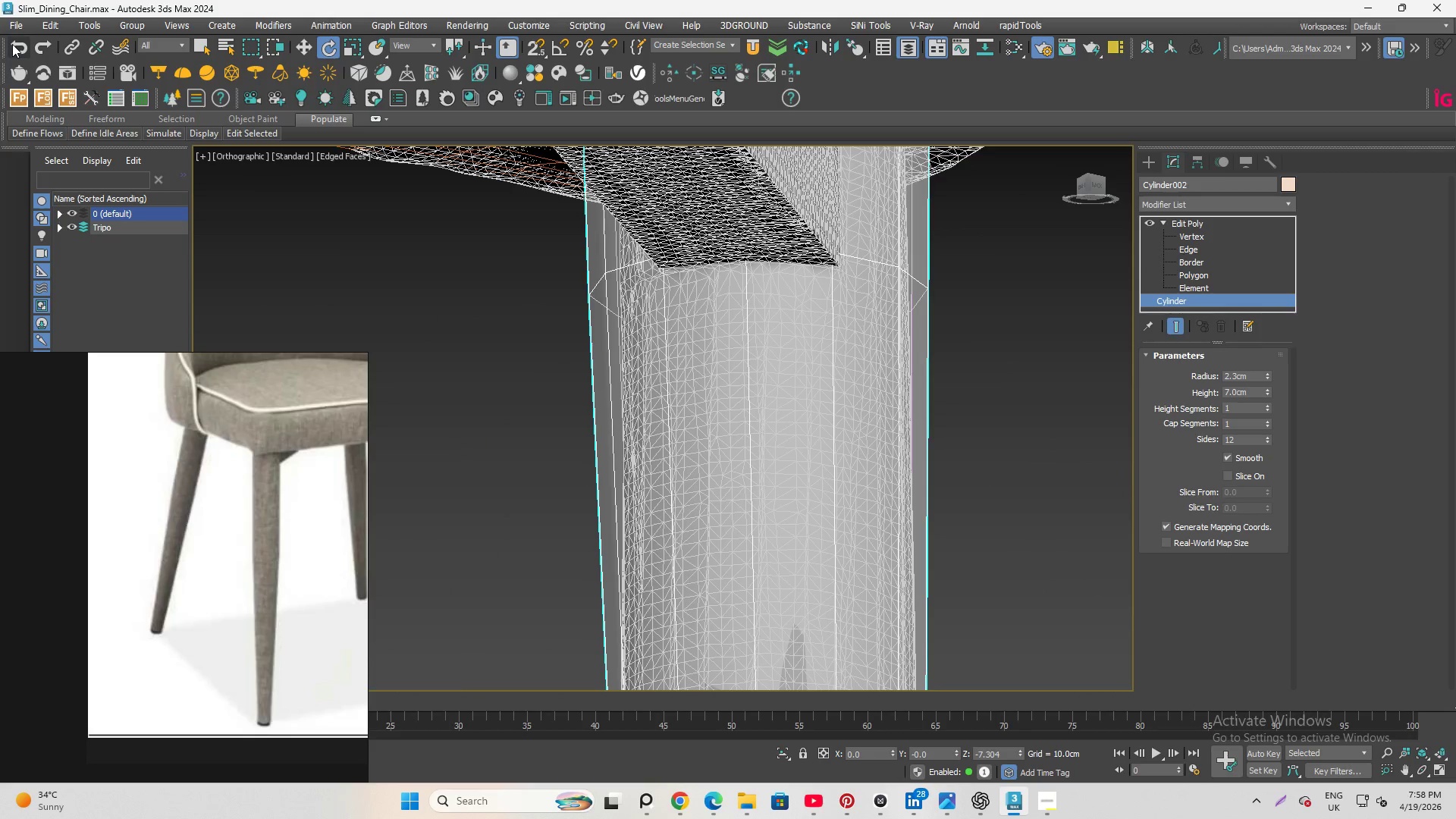 
hold_key(key=AltLeft, duration=2.38)
 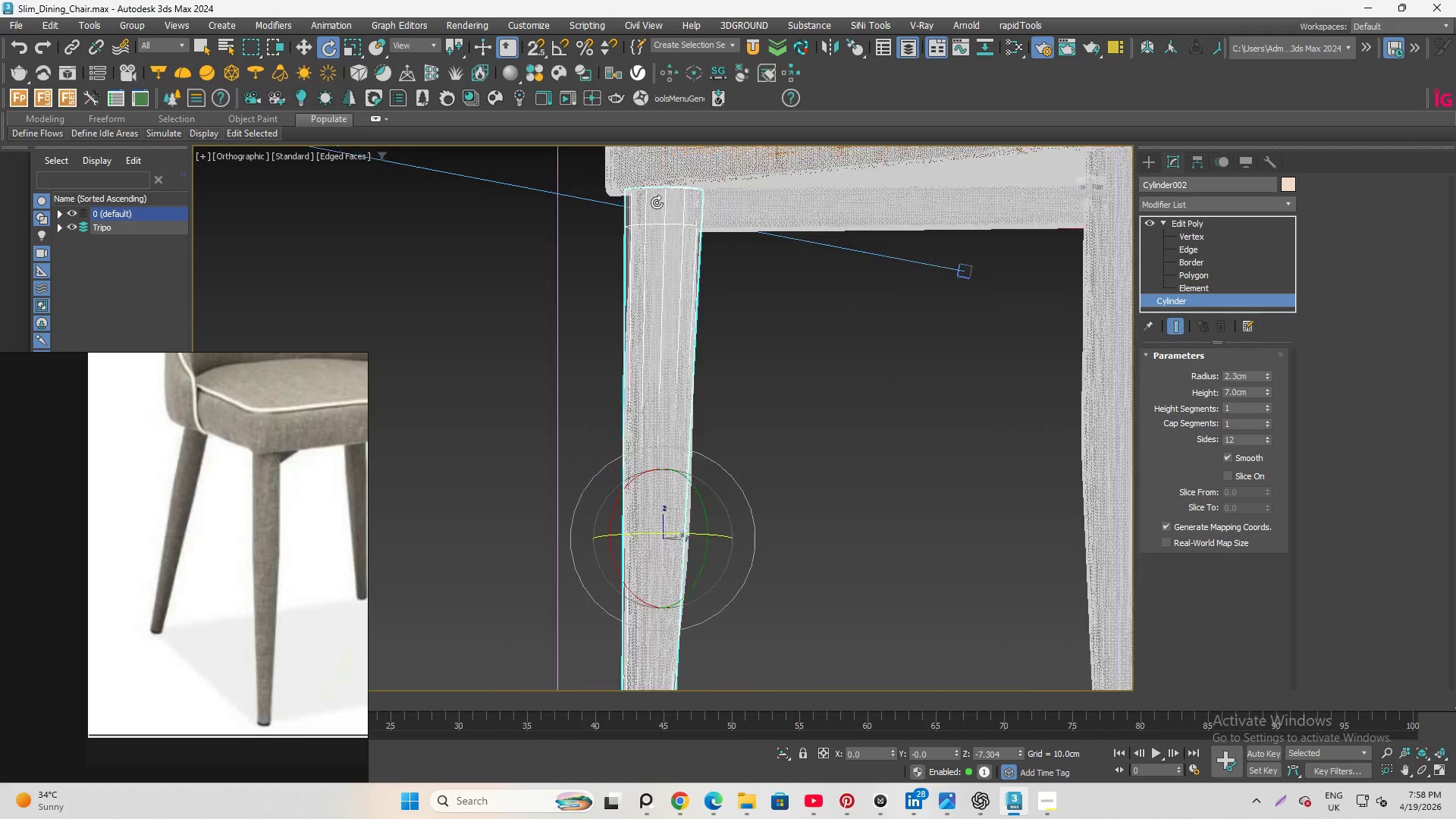 
scroll: coordinate [648, 247], scroll_direction: down, amount: 3.0
 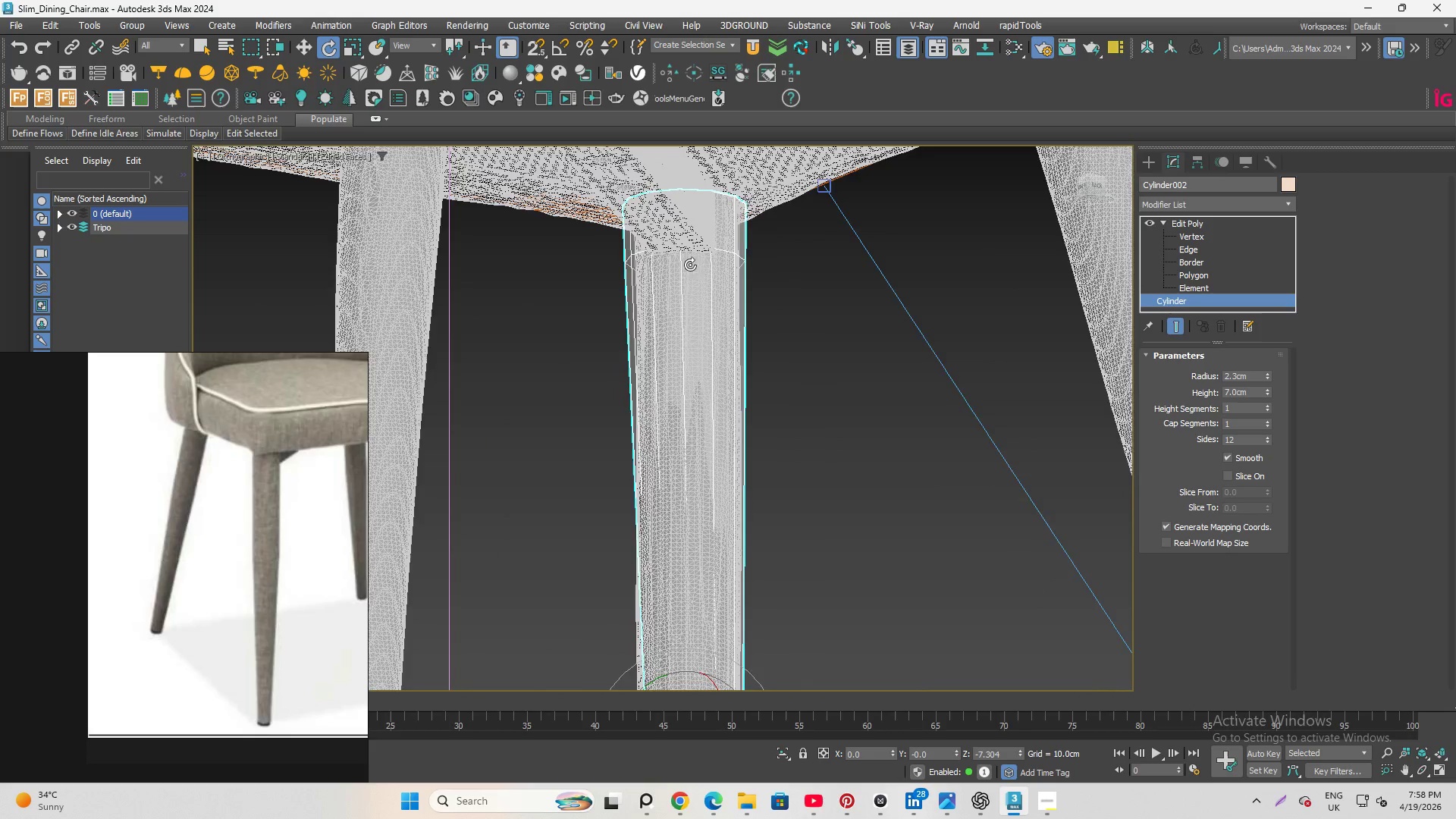 
scroll: coordinate [657, 202], scroll_direction: up, amount: 1.0
 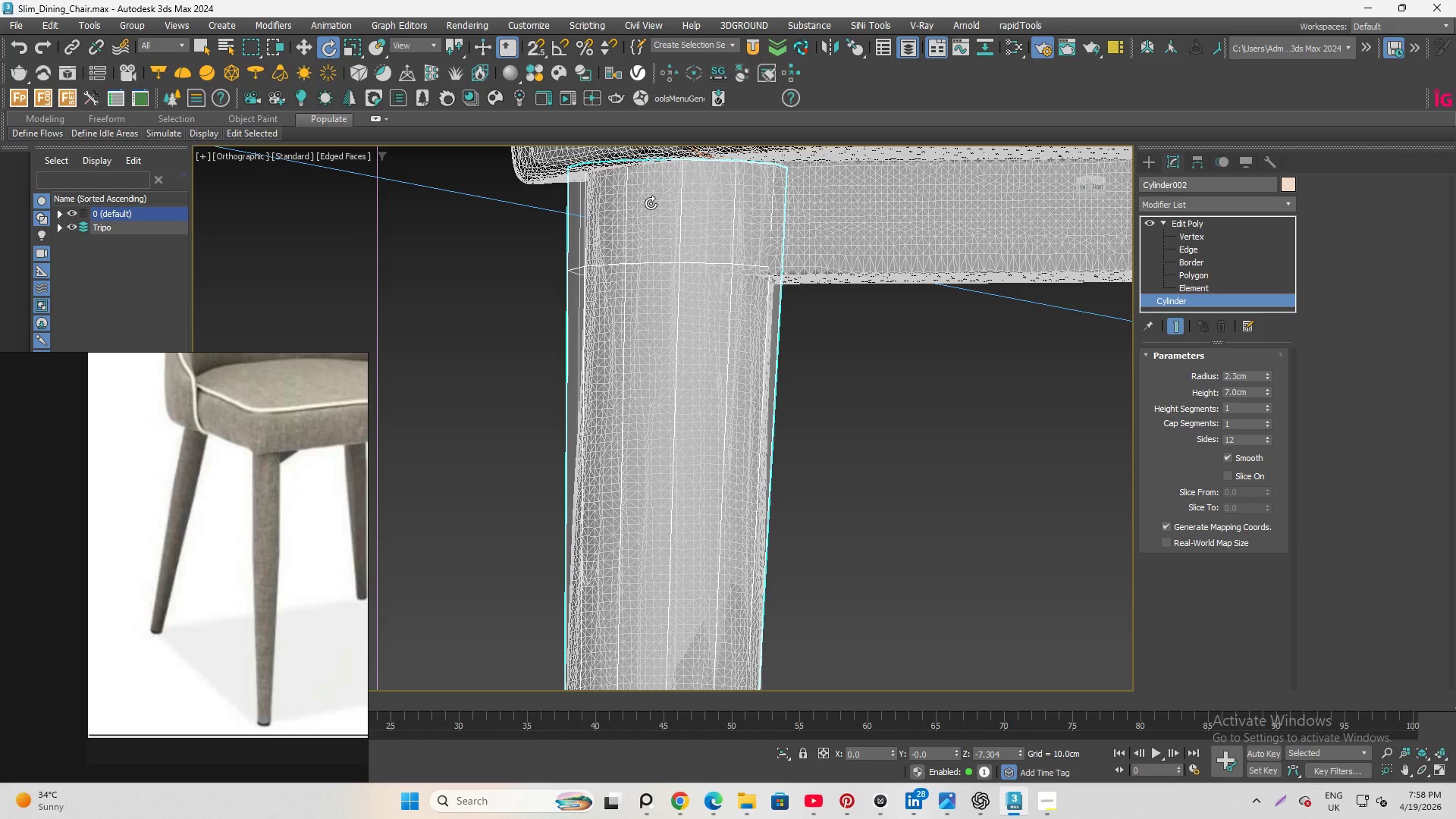 
wait(10.63)
 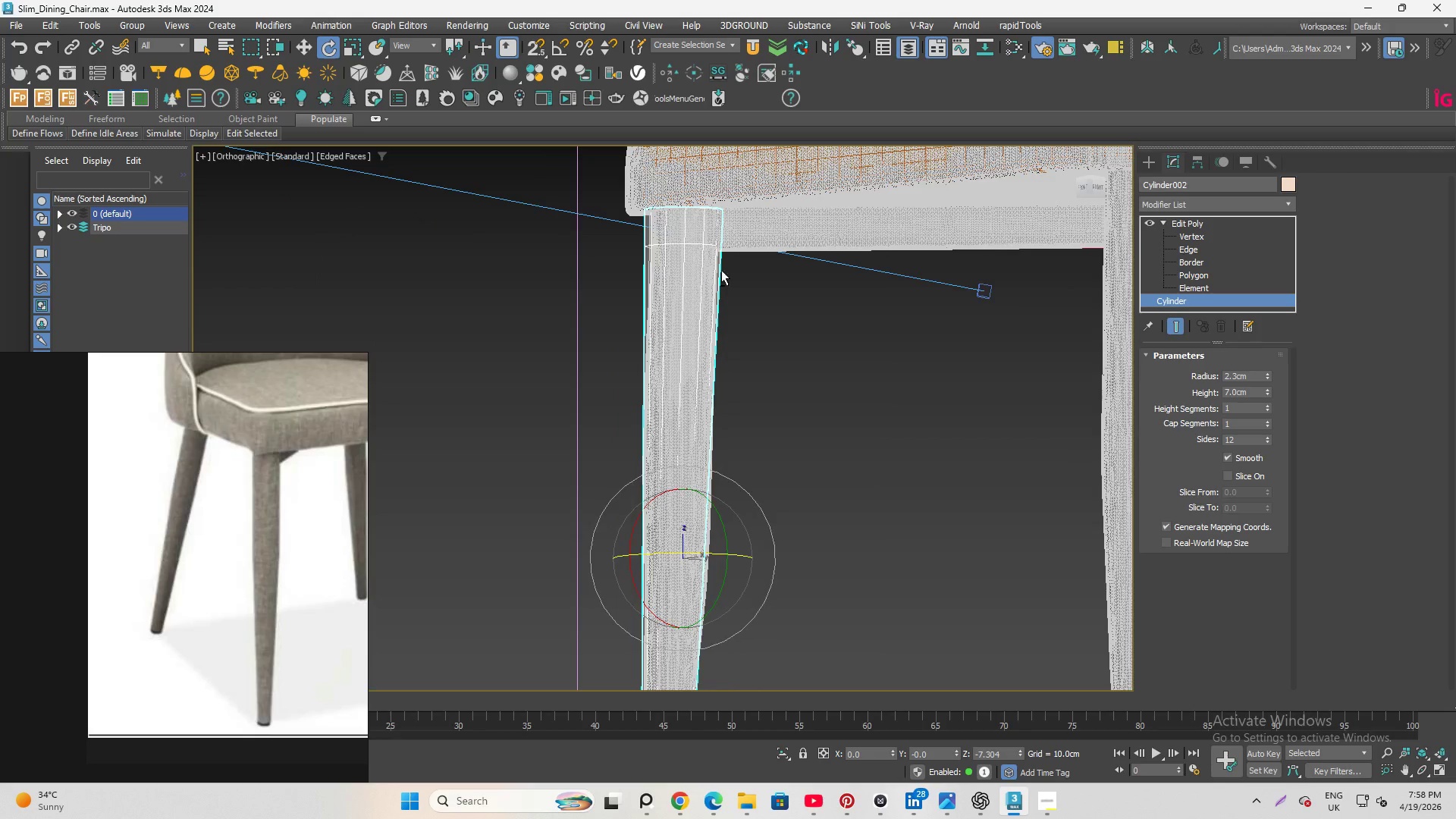 
hold_key(key=AltLeft, duration=2.27)
 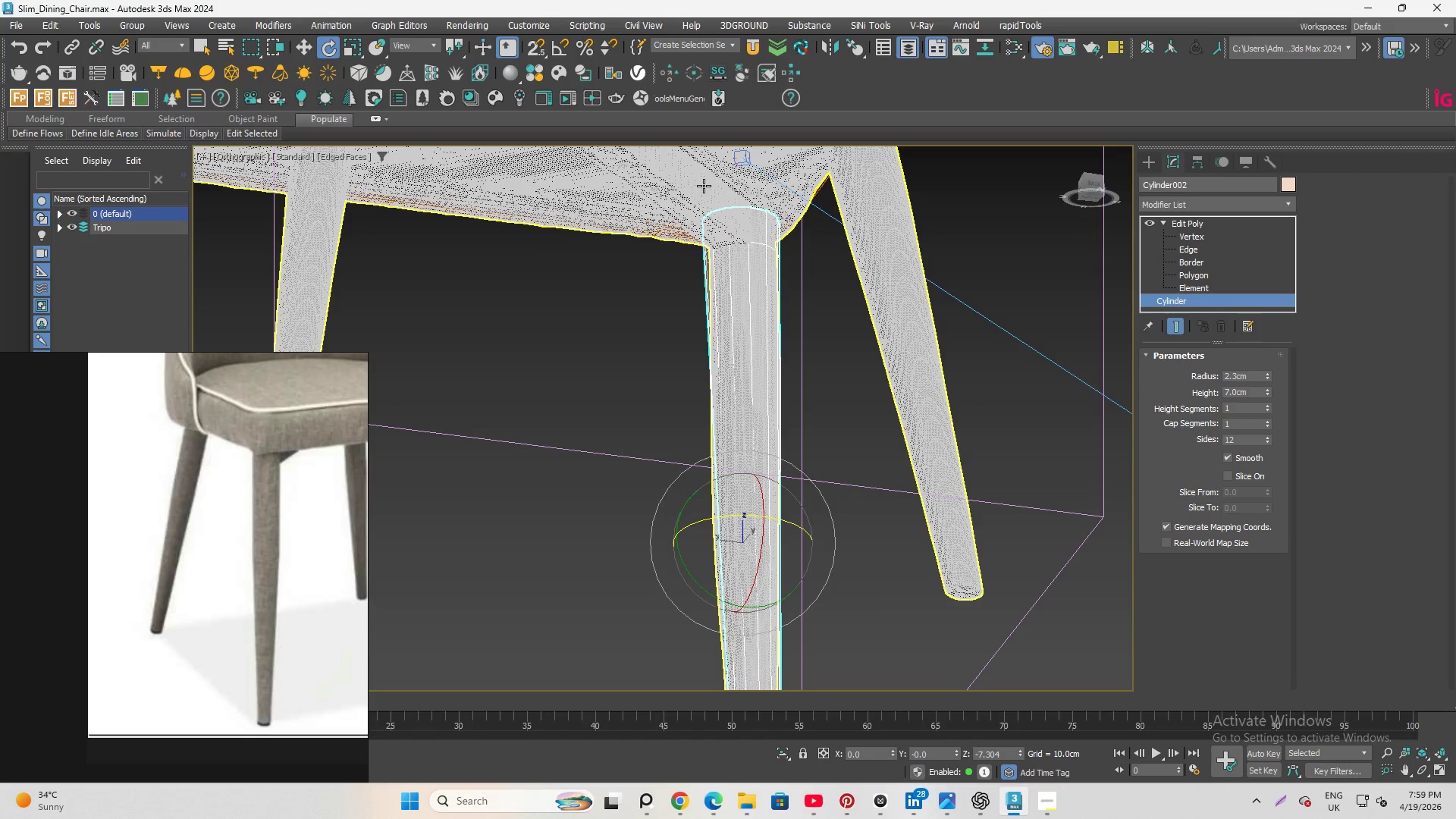 
scroll: coordinate [664, 218], scroll_direction: down, amount: 3.0
 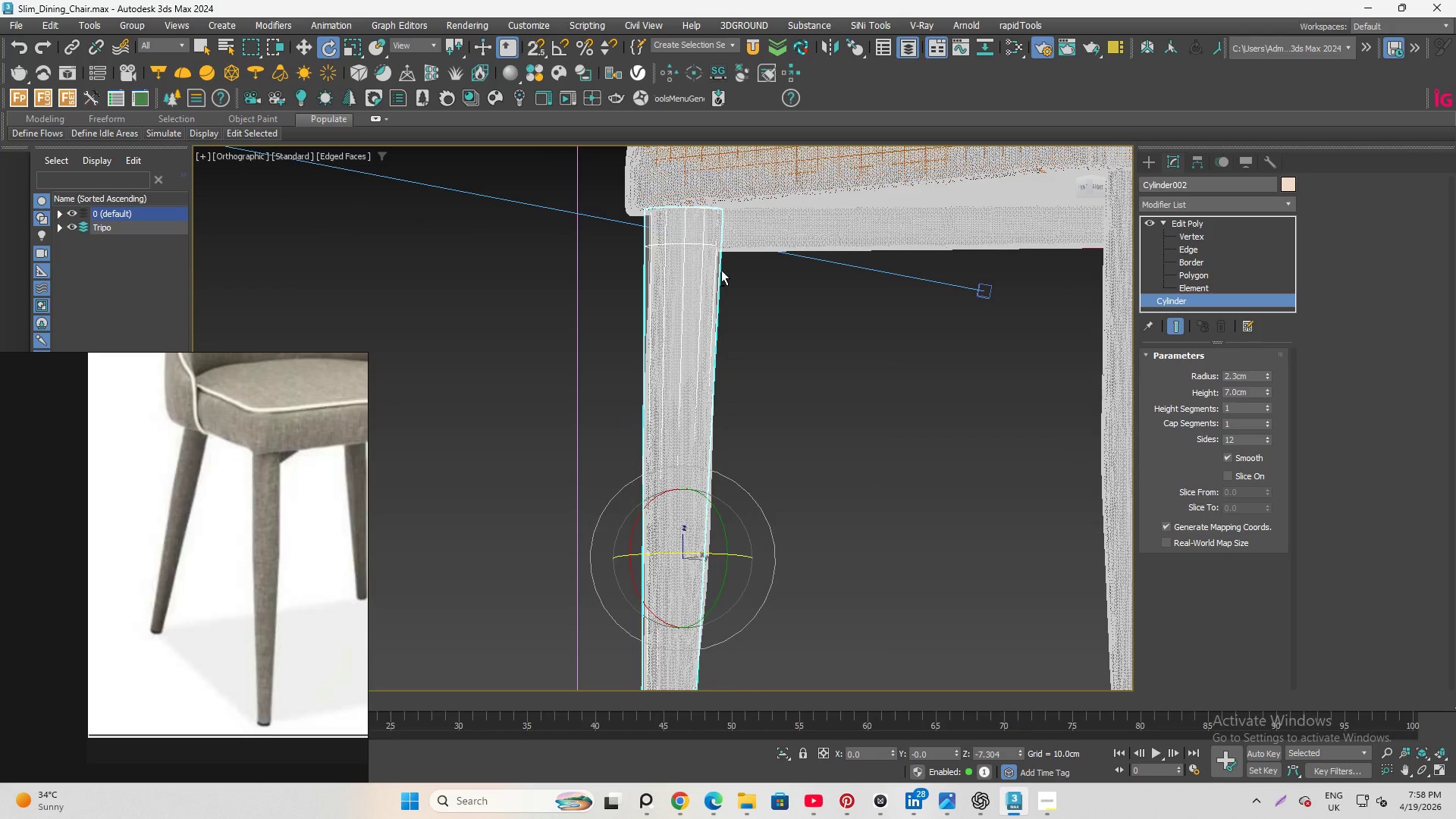 
wait(10.92)
 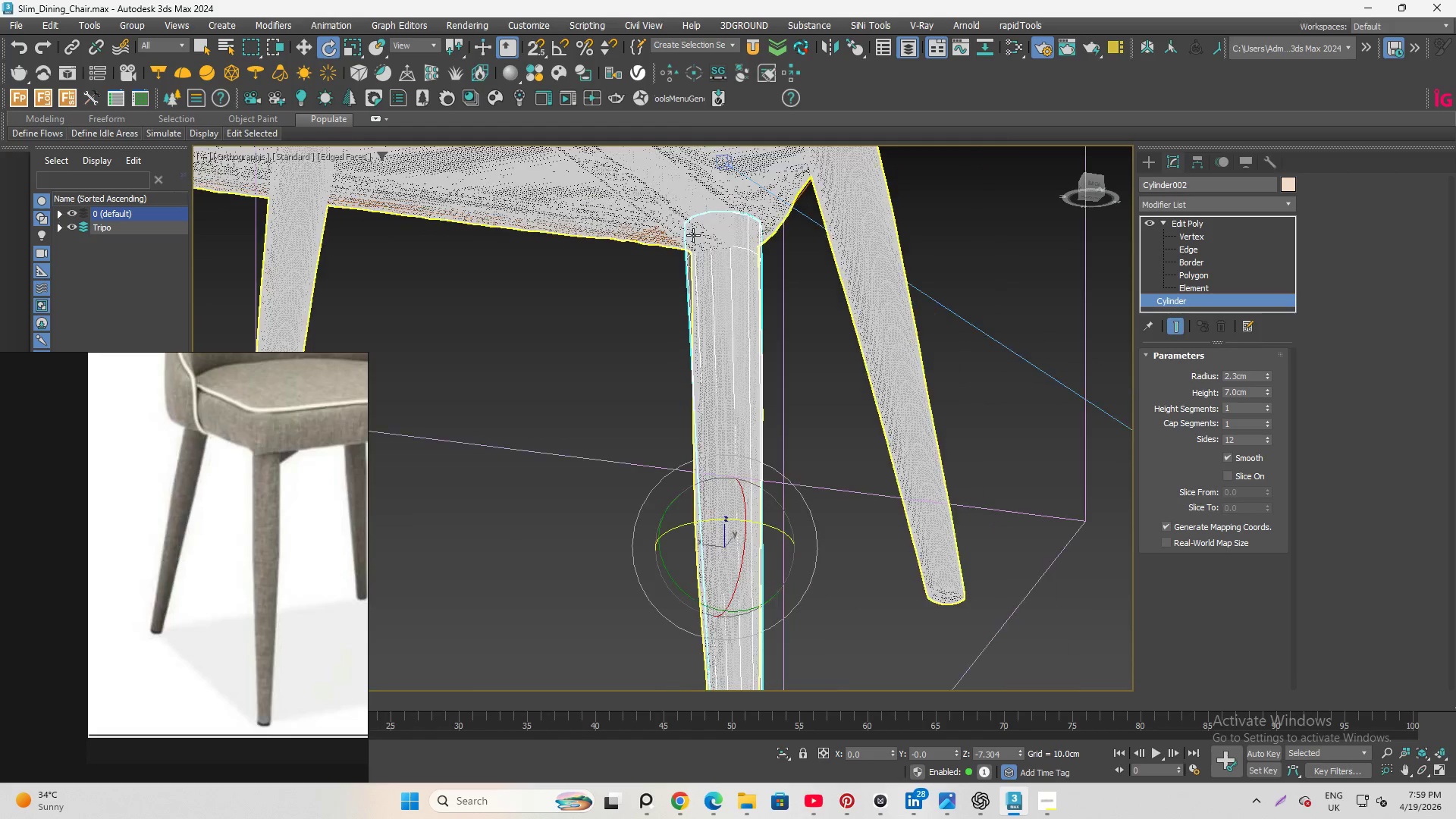 
hold_key(key=AltLeft, duration=2.25)
 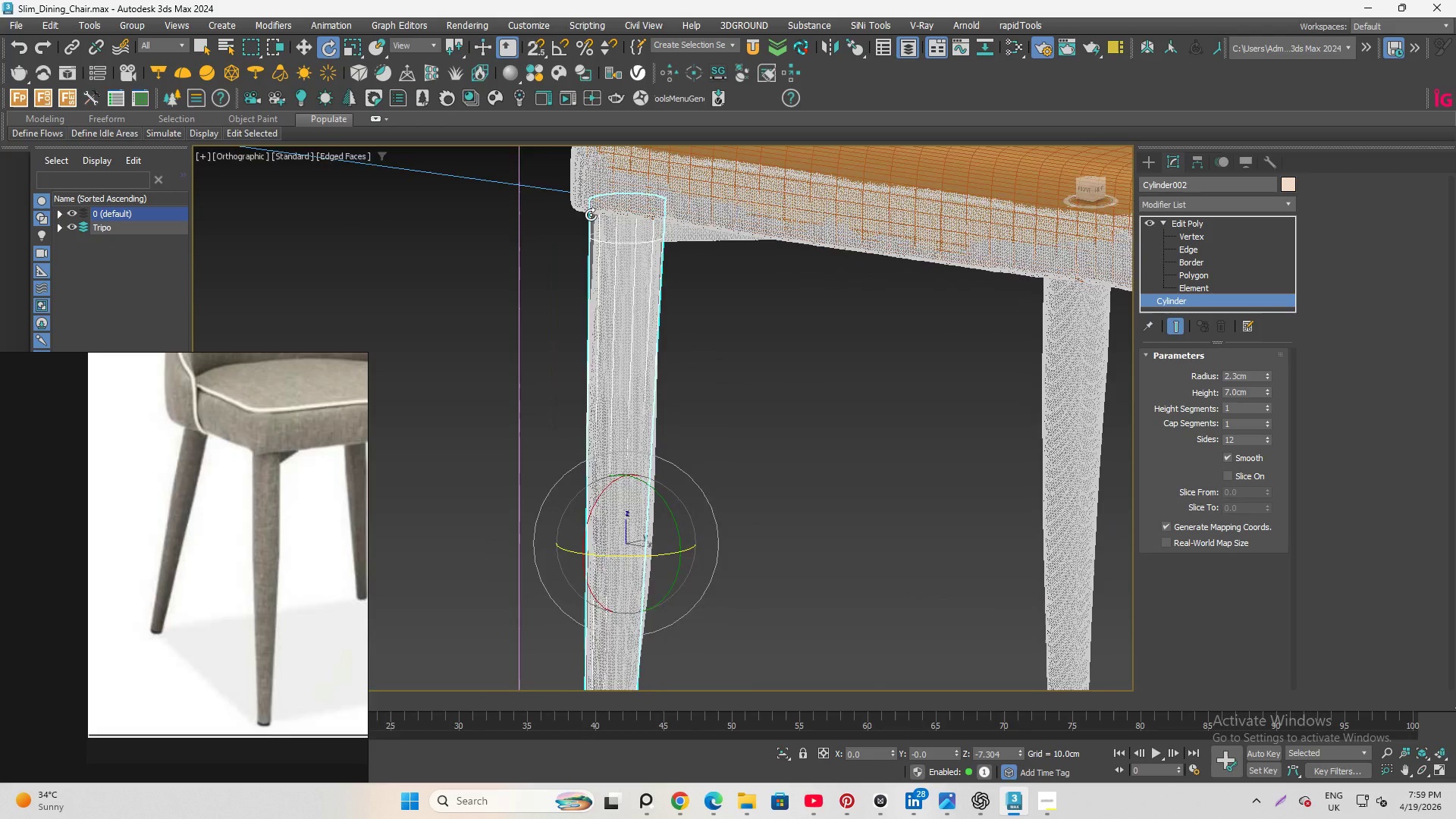 
scroll: coordinate [612, 234], scroll_direction: none, amount: 0.0
 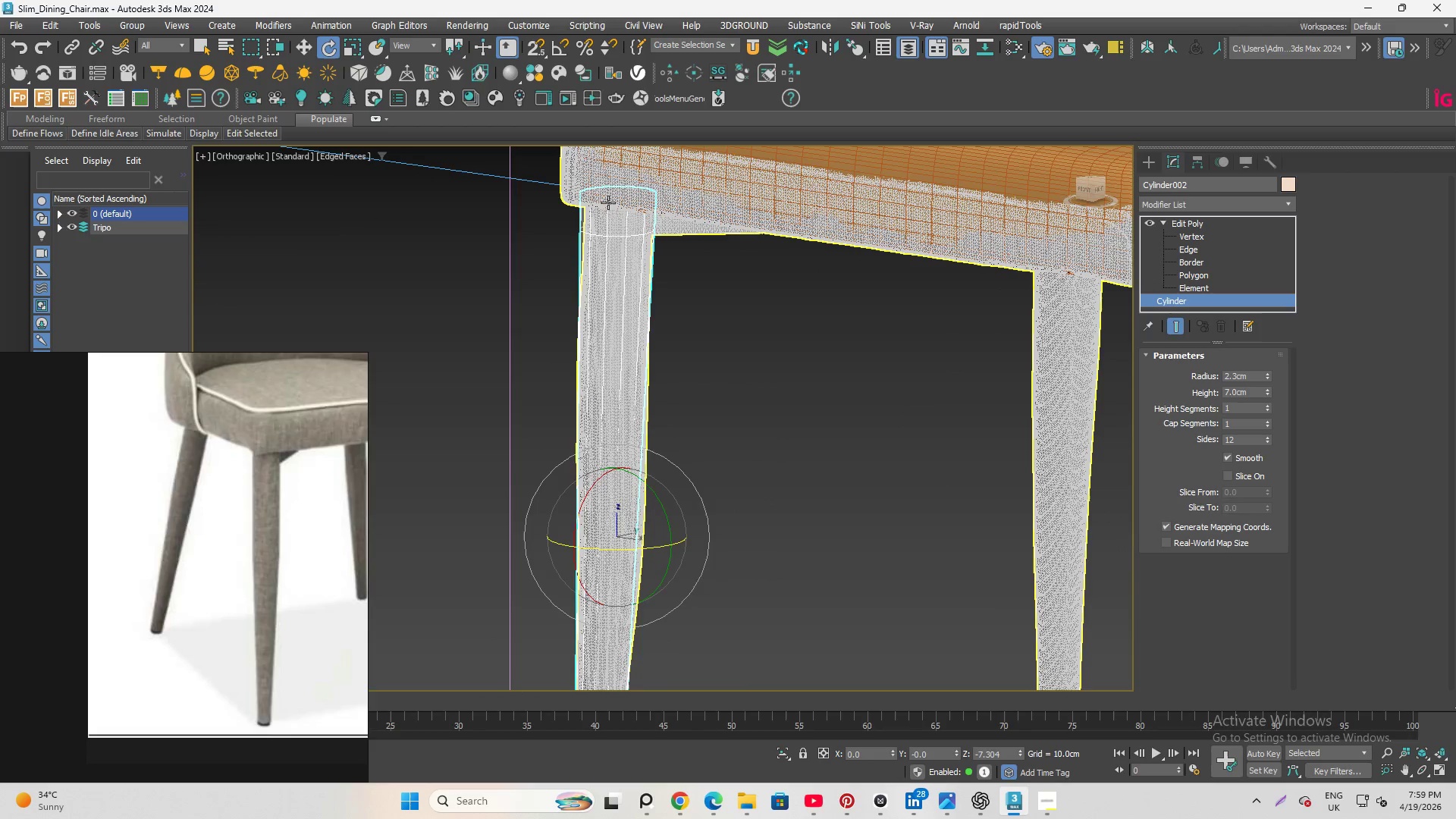 
hold_key(key=AltLeft, duration=1.11)
 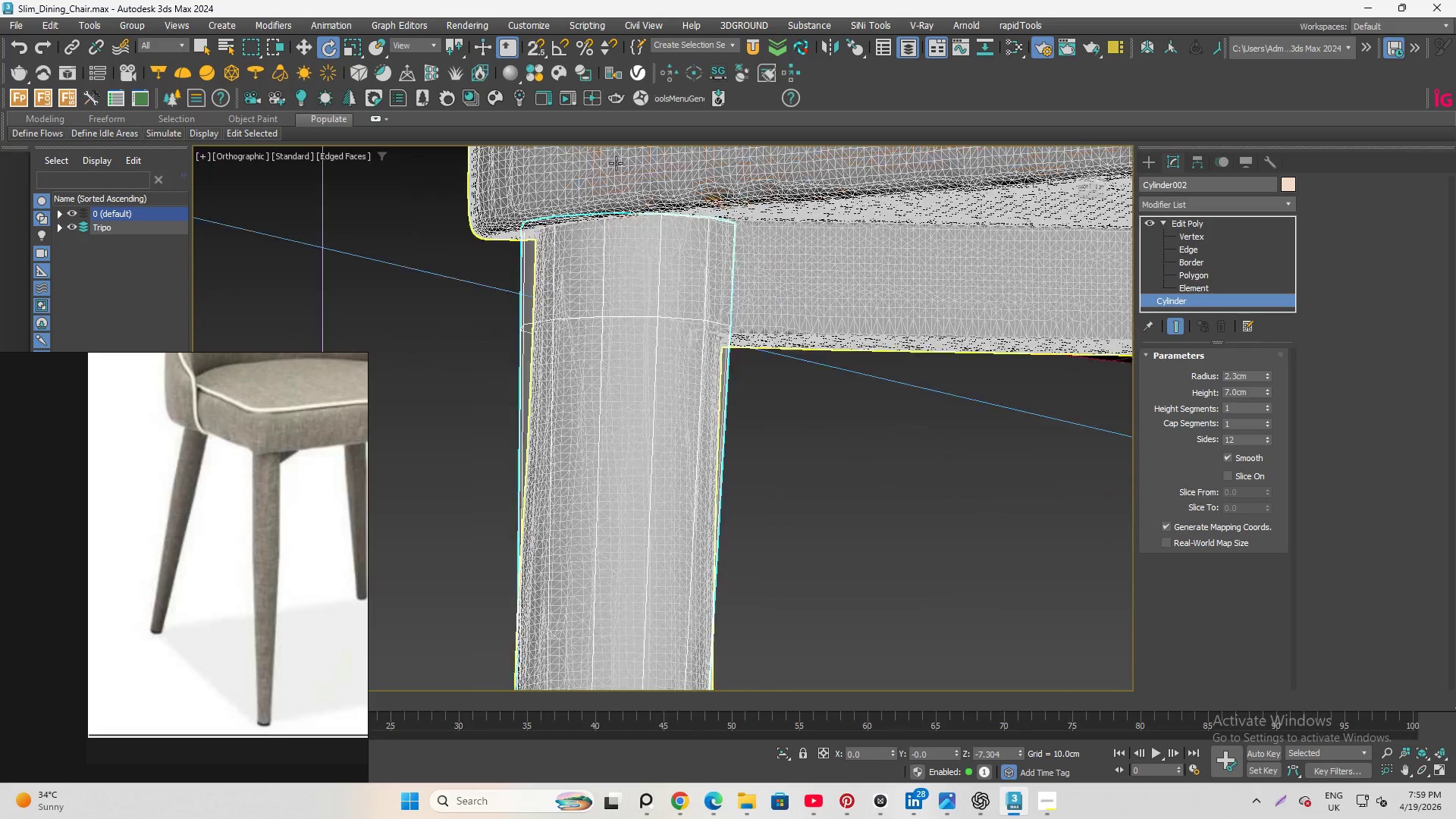 
scroll: coordinate [607, 202], scroll_direction: up, amount: 4.0
 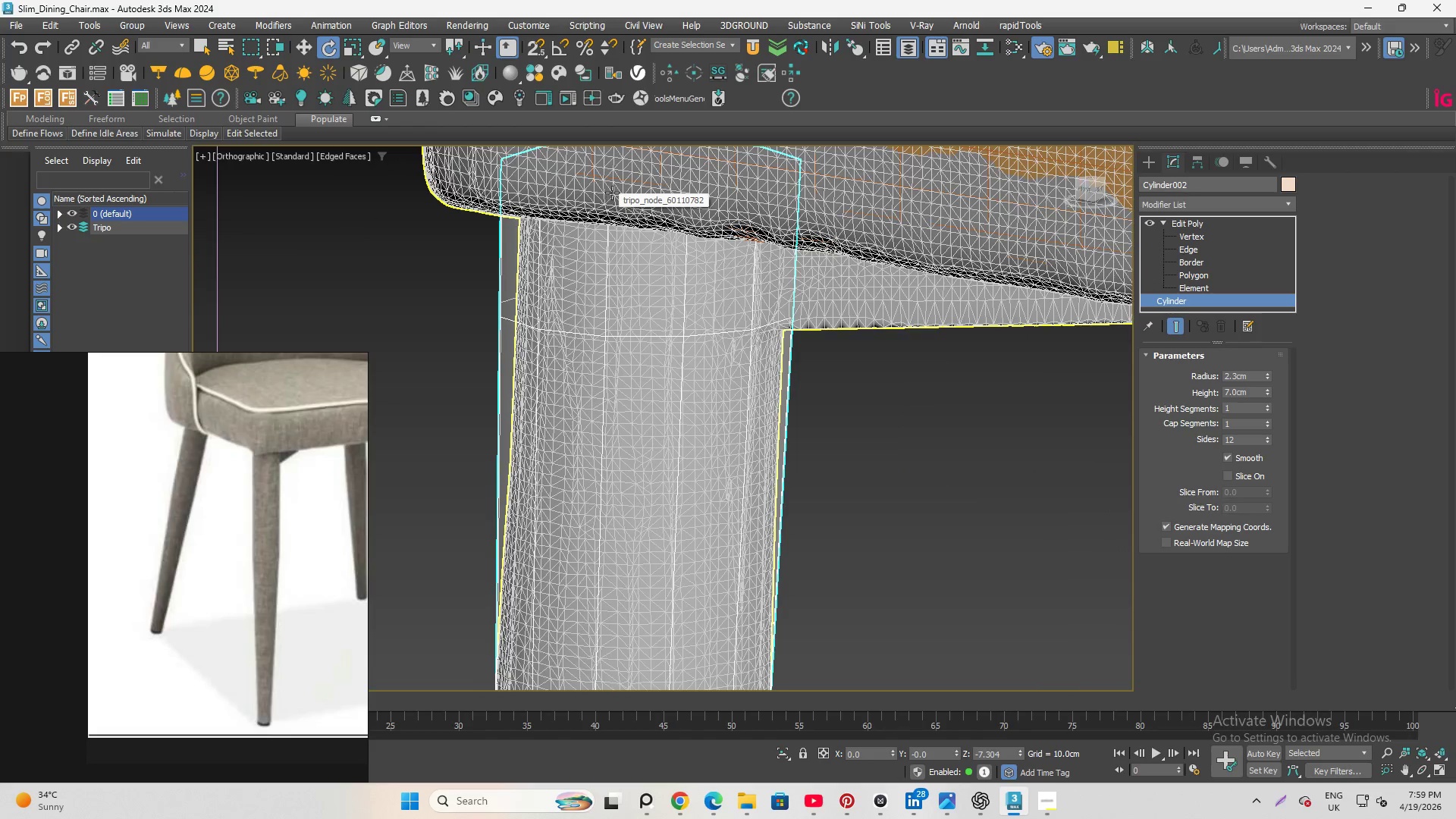 
scroll: coordinate [617, 179], scroll_direction: down, amount: 4.0
 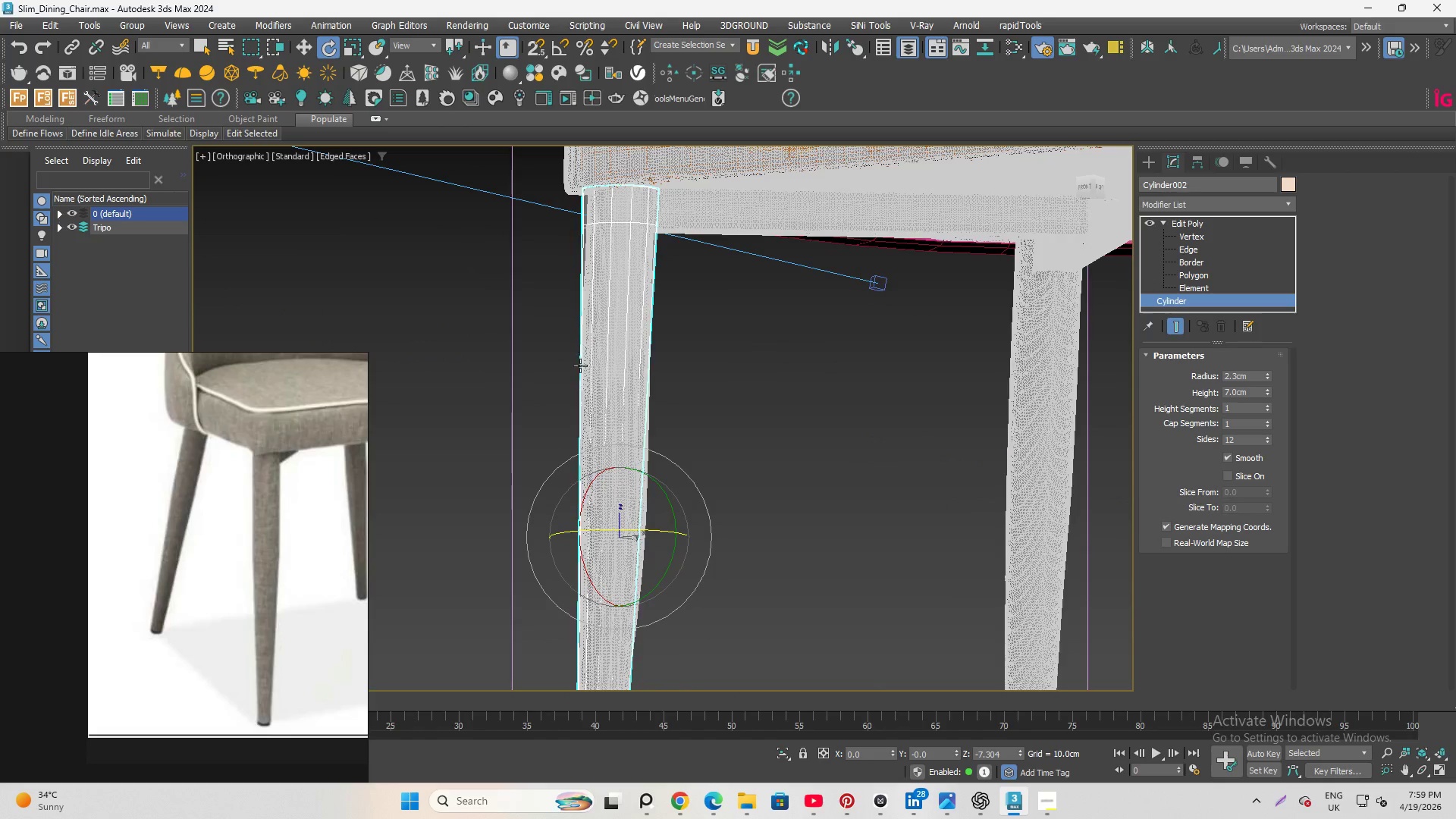 
hold_key(key=AltLeft, duration=1.06)
 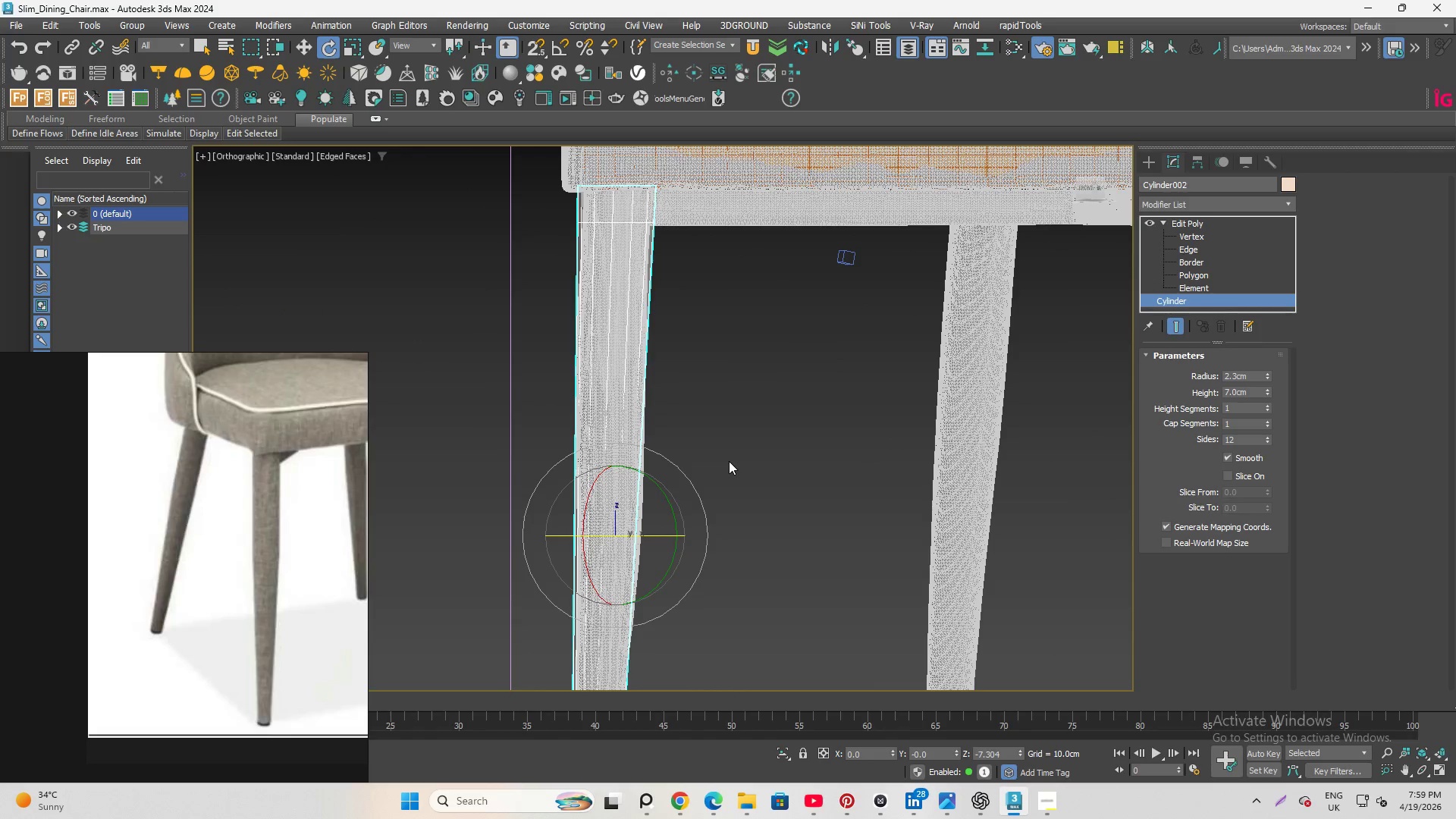 